 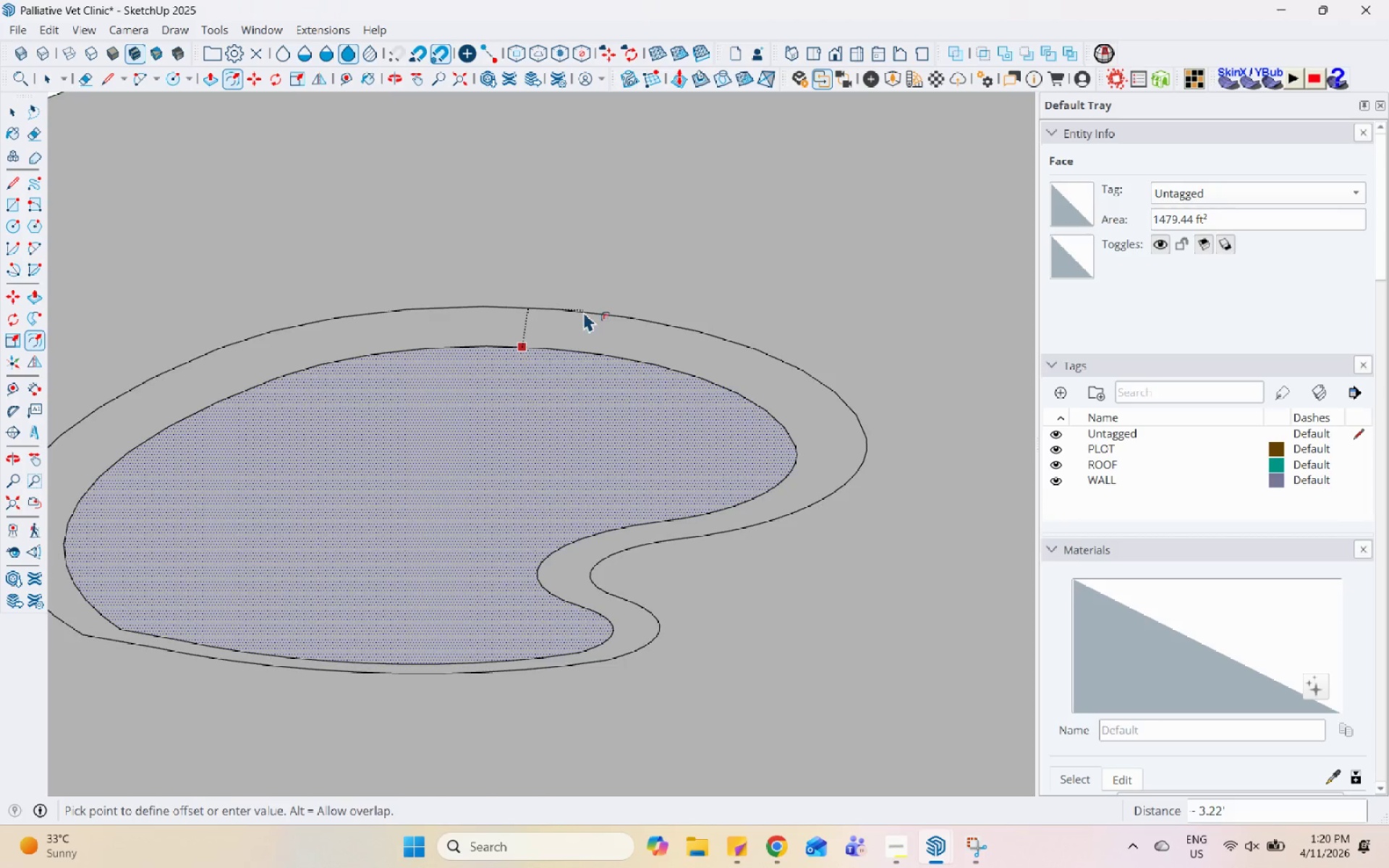 
left_click([566, 339])
 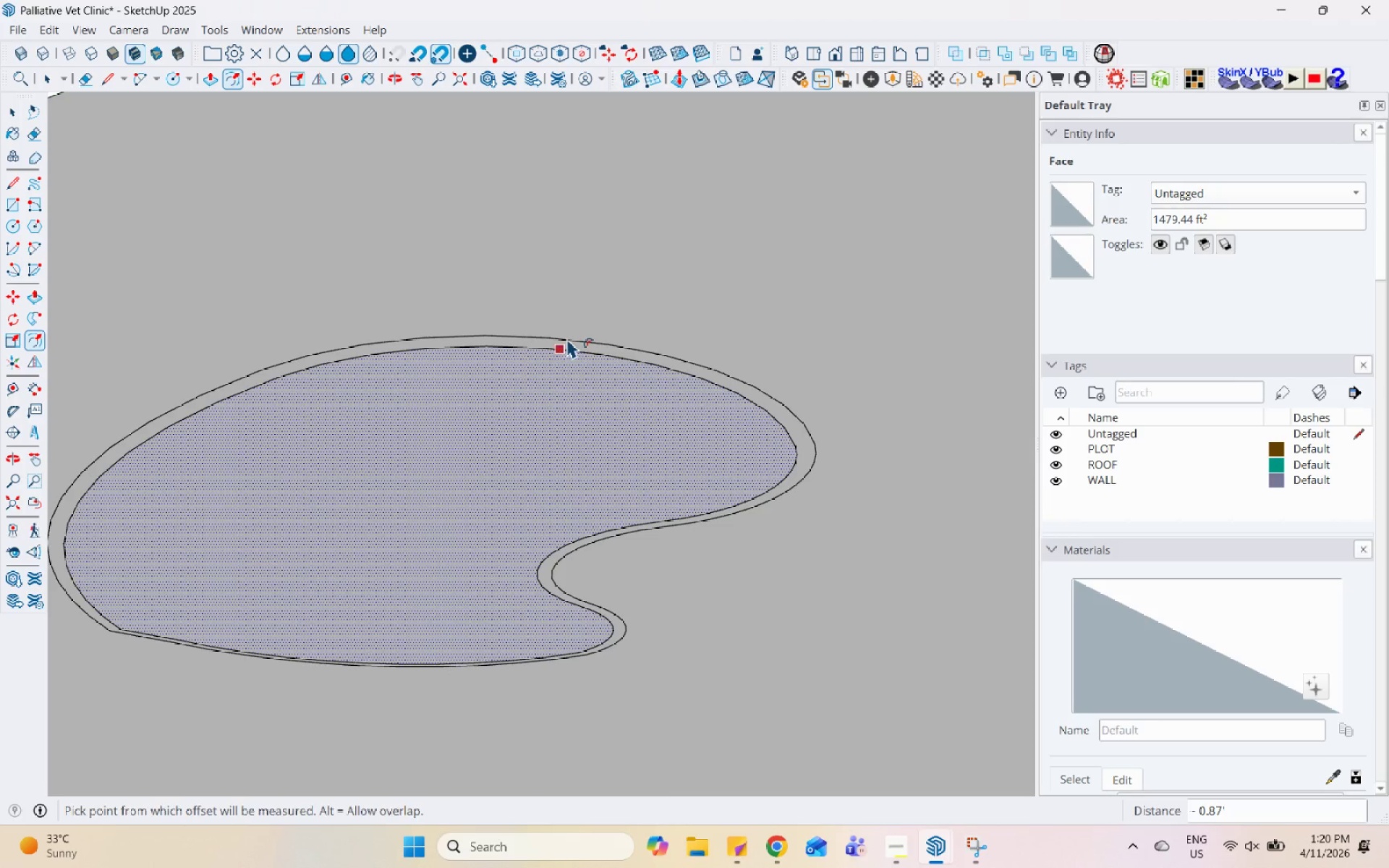 
key(Space)
 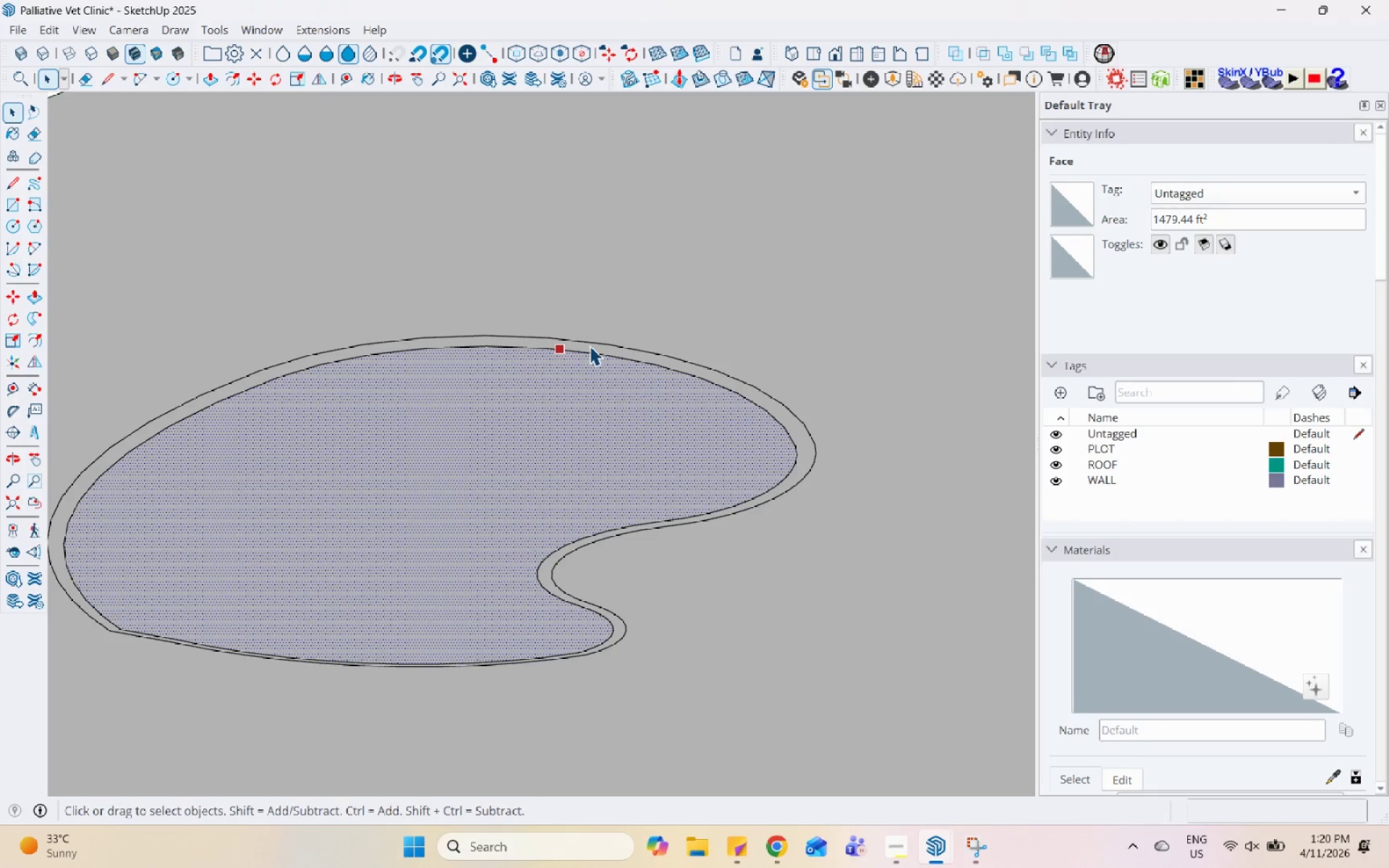 
left_click([590, 346])
 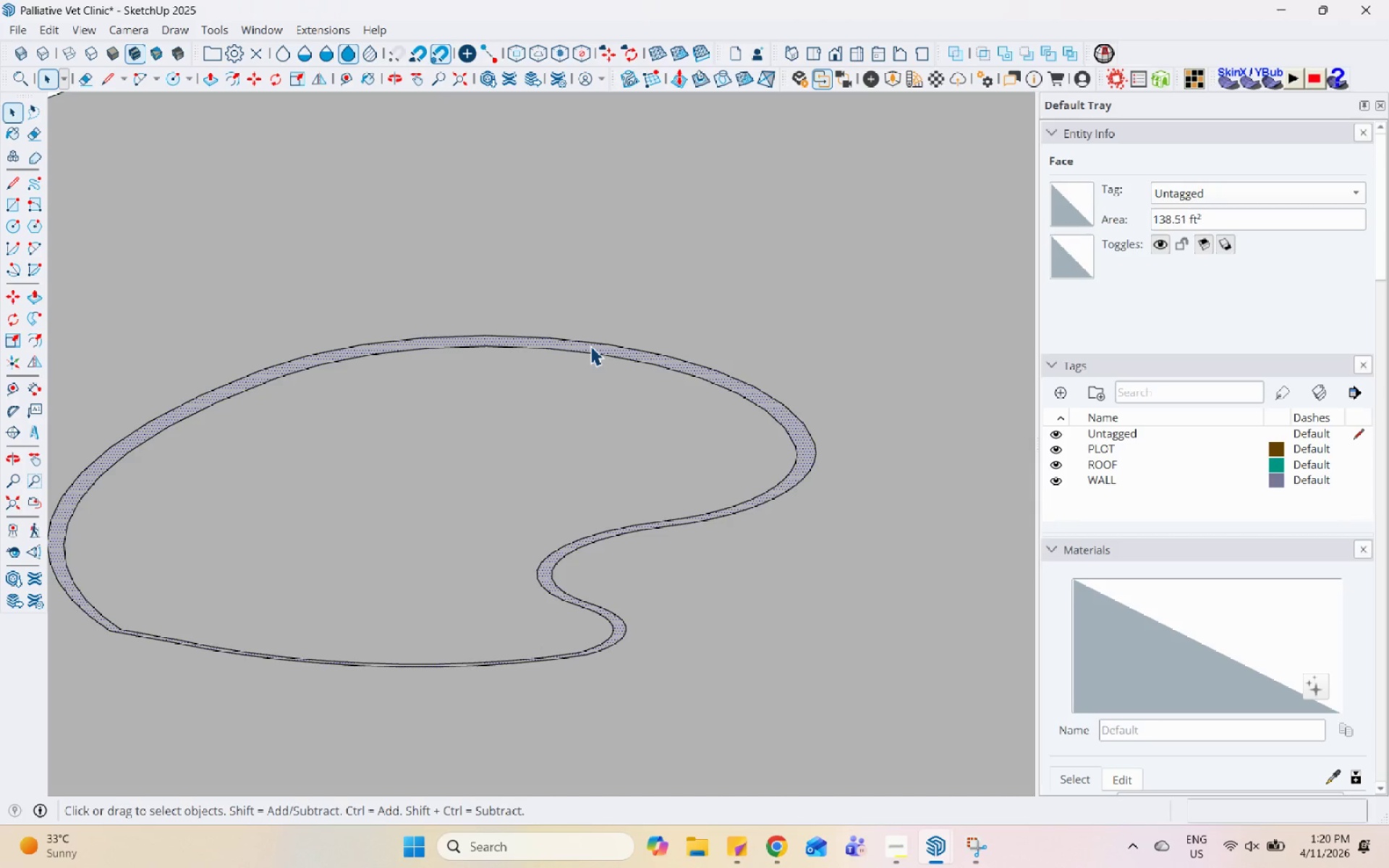 
key(P)
 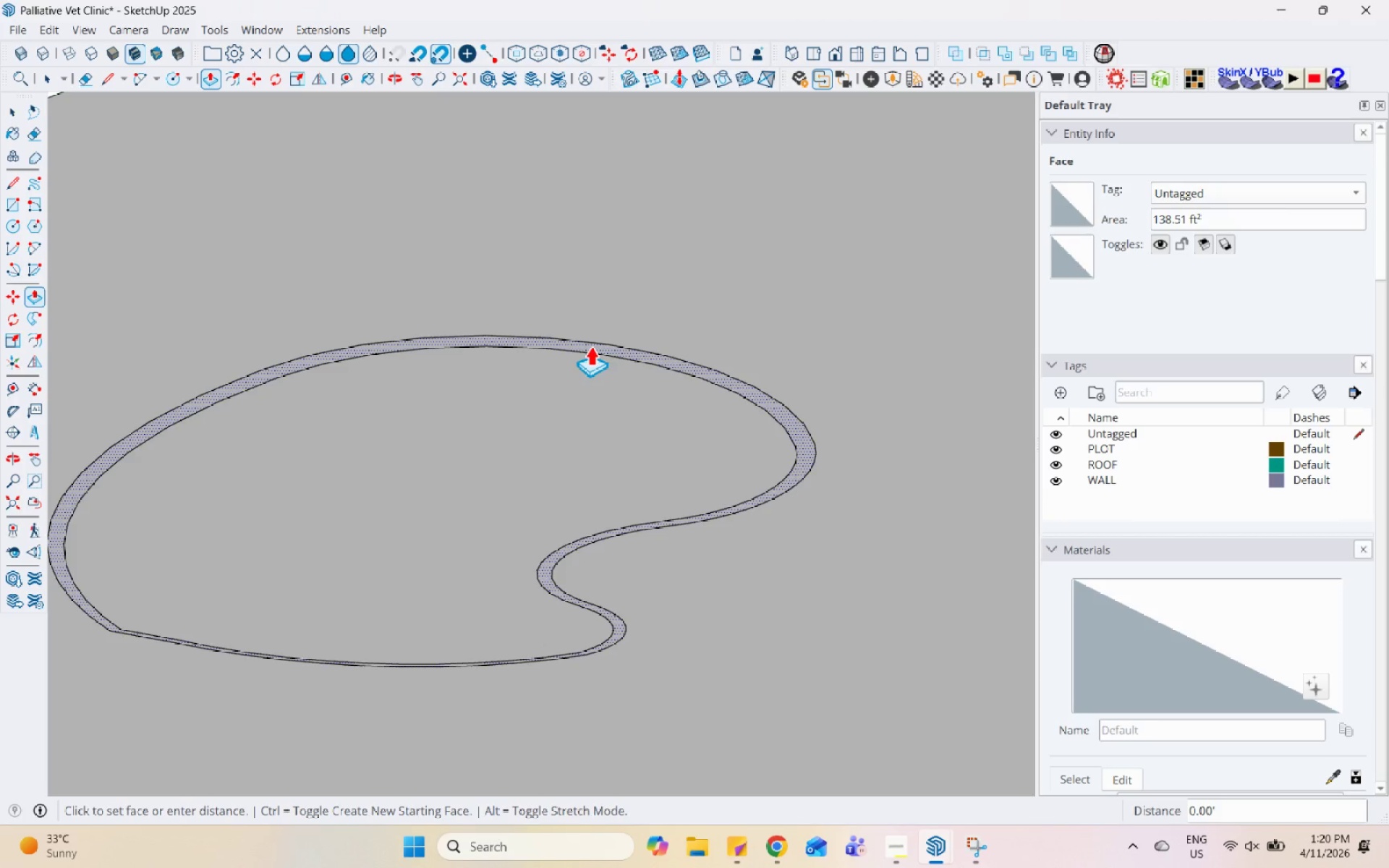 
left_click([590, 346])
 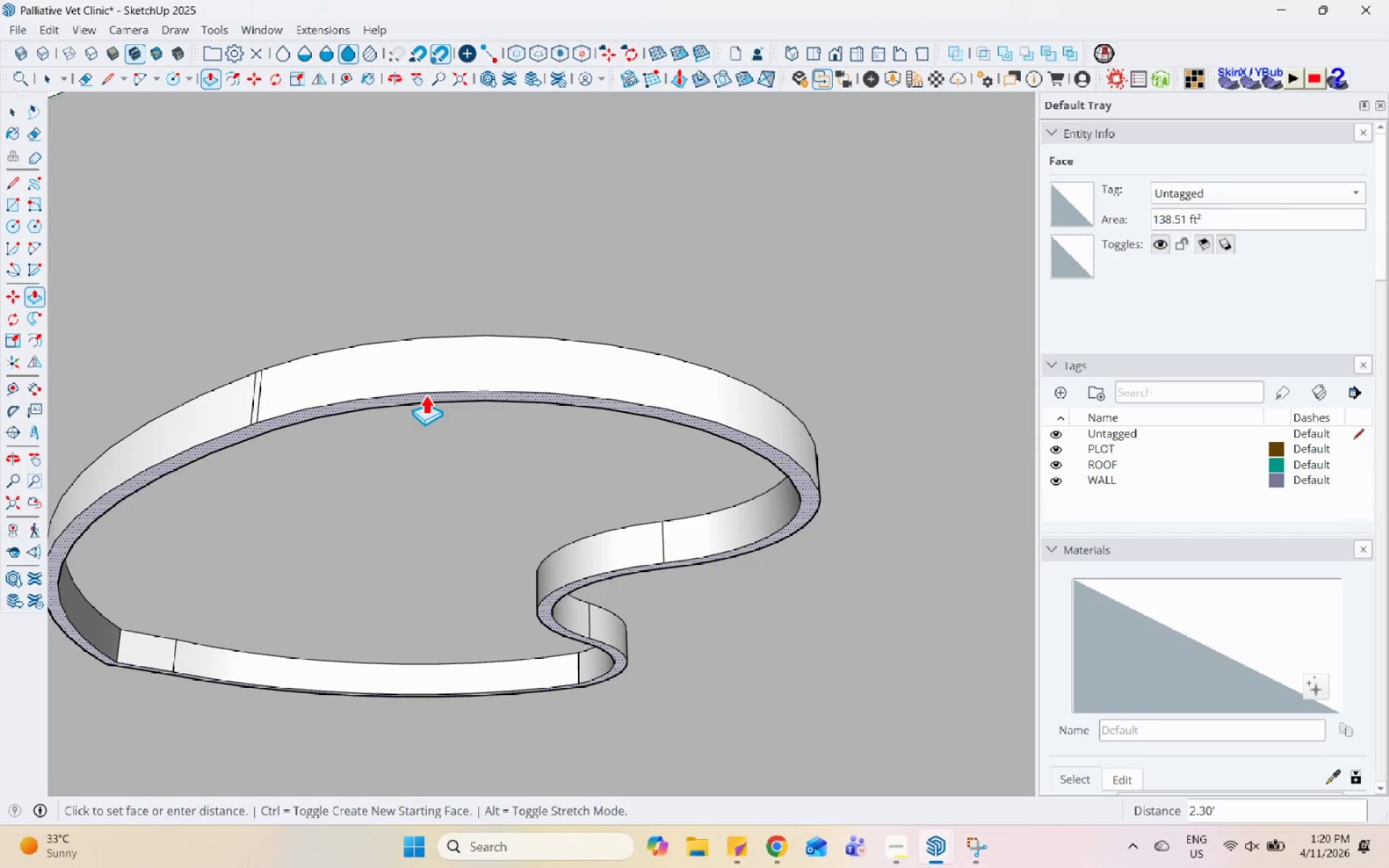 
wait(5.84)
 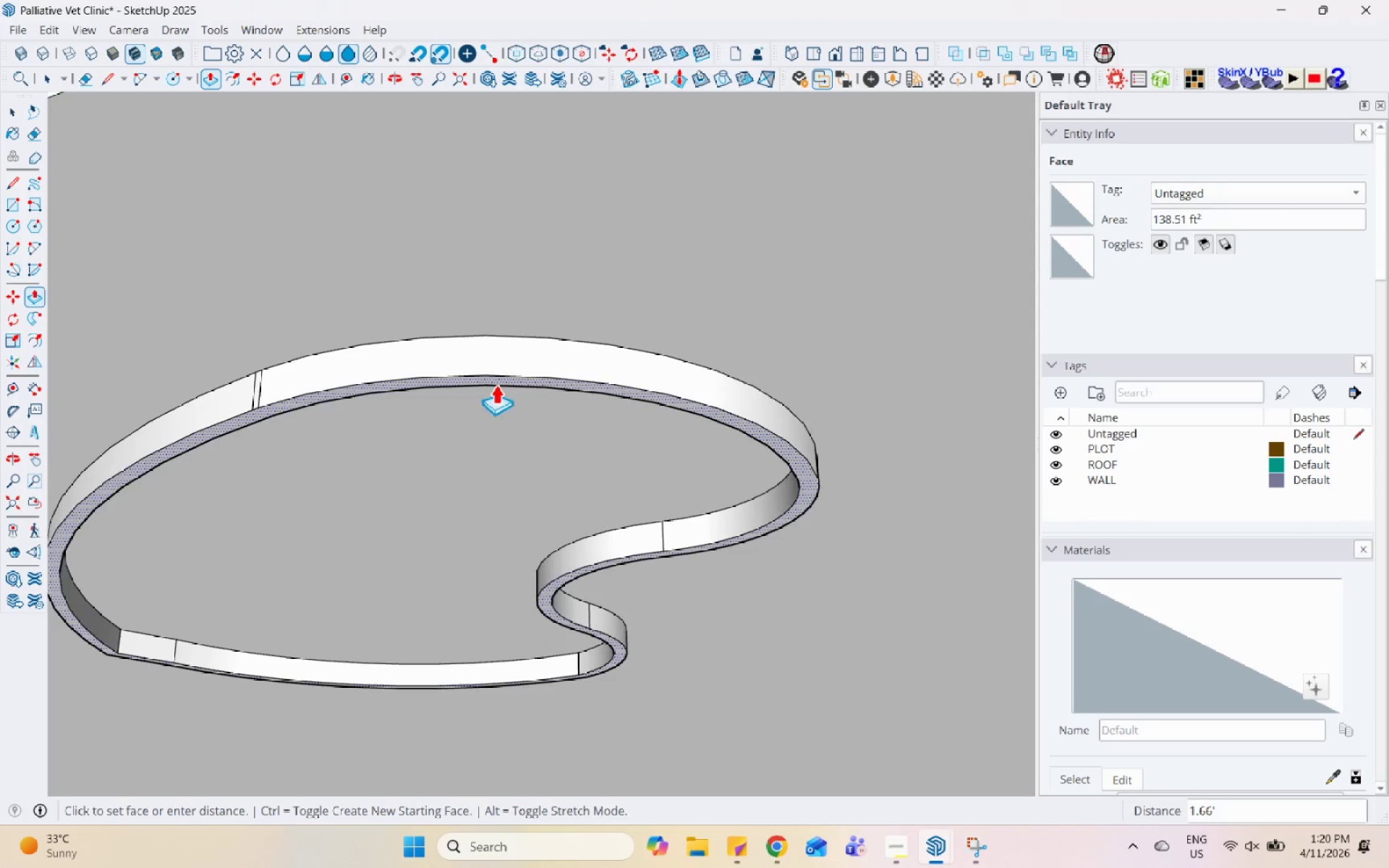 
left_click([449, 383])
 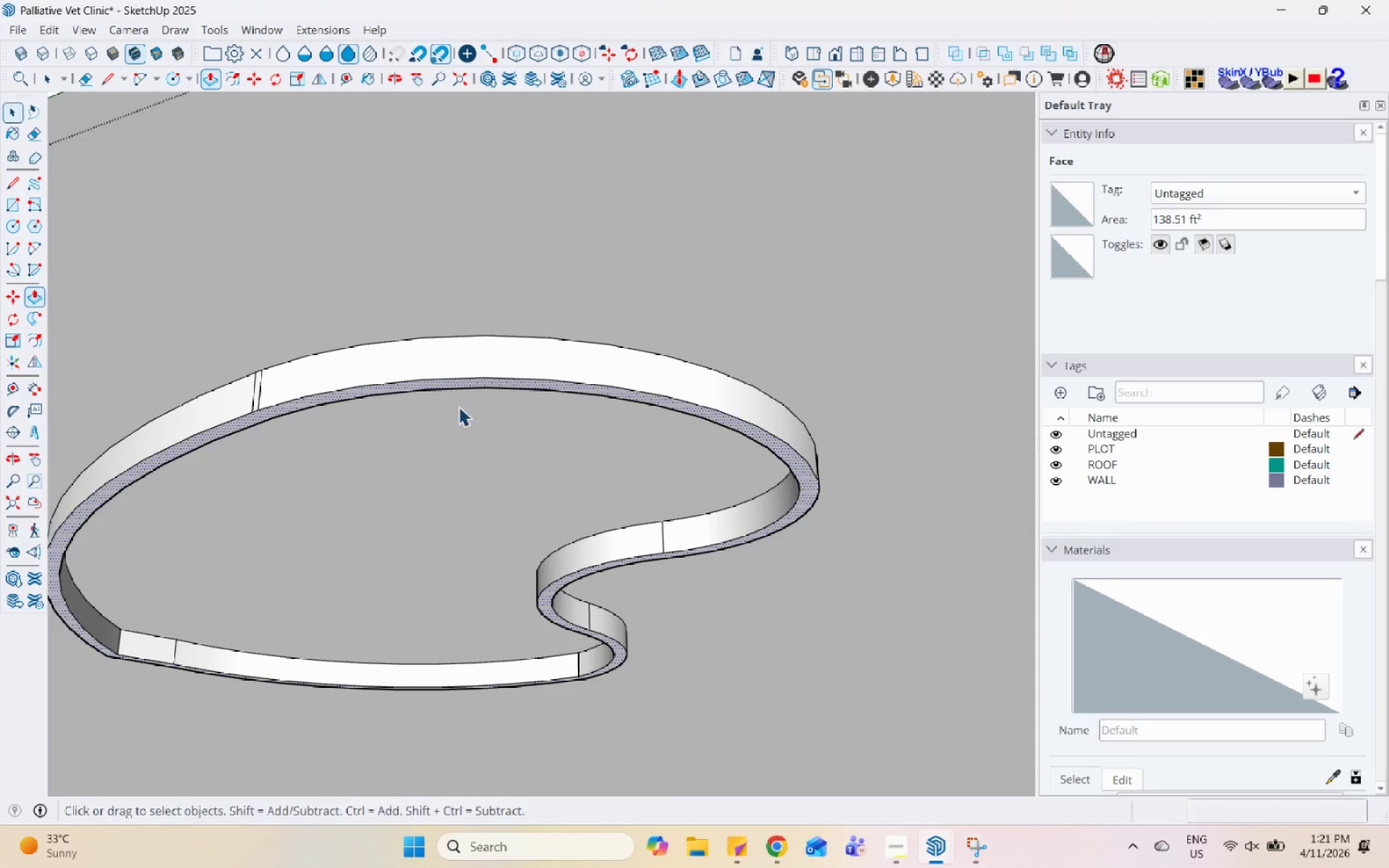 
key(Space)
 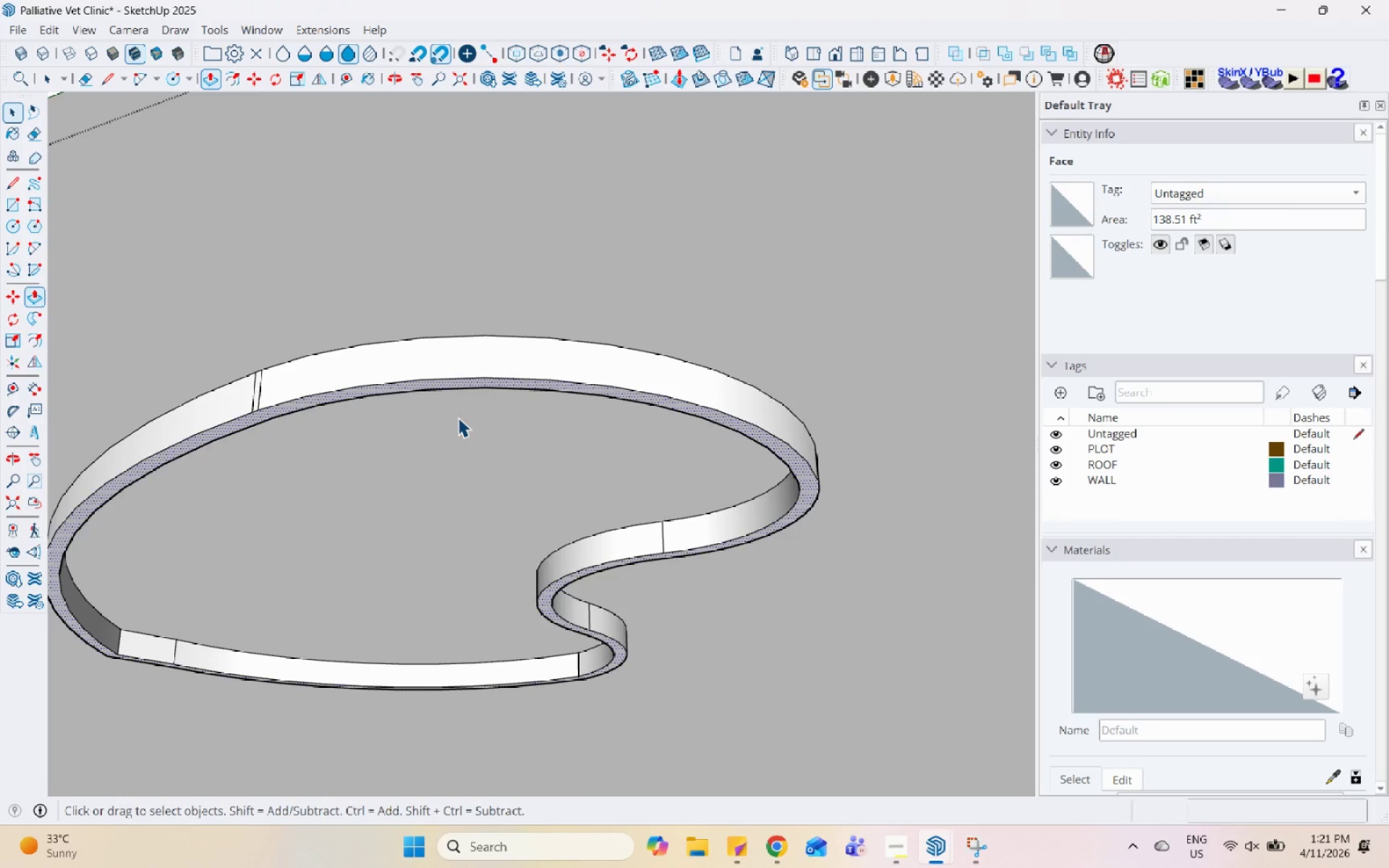 
double_click([459, 419])
 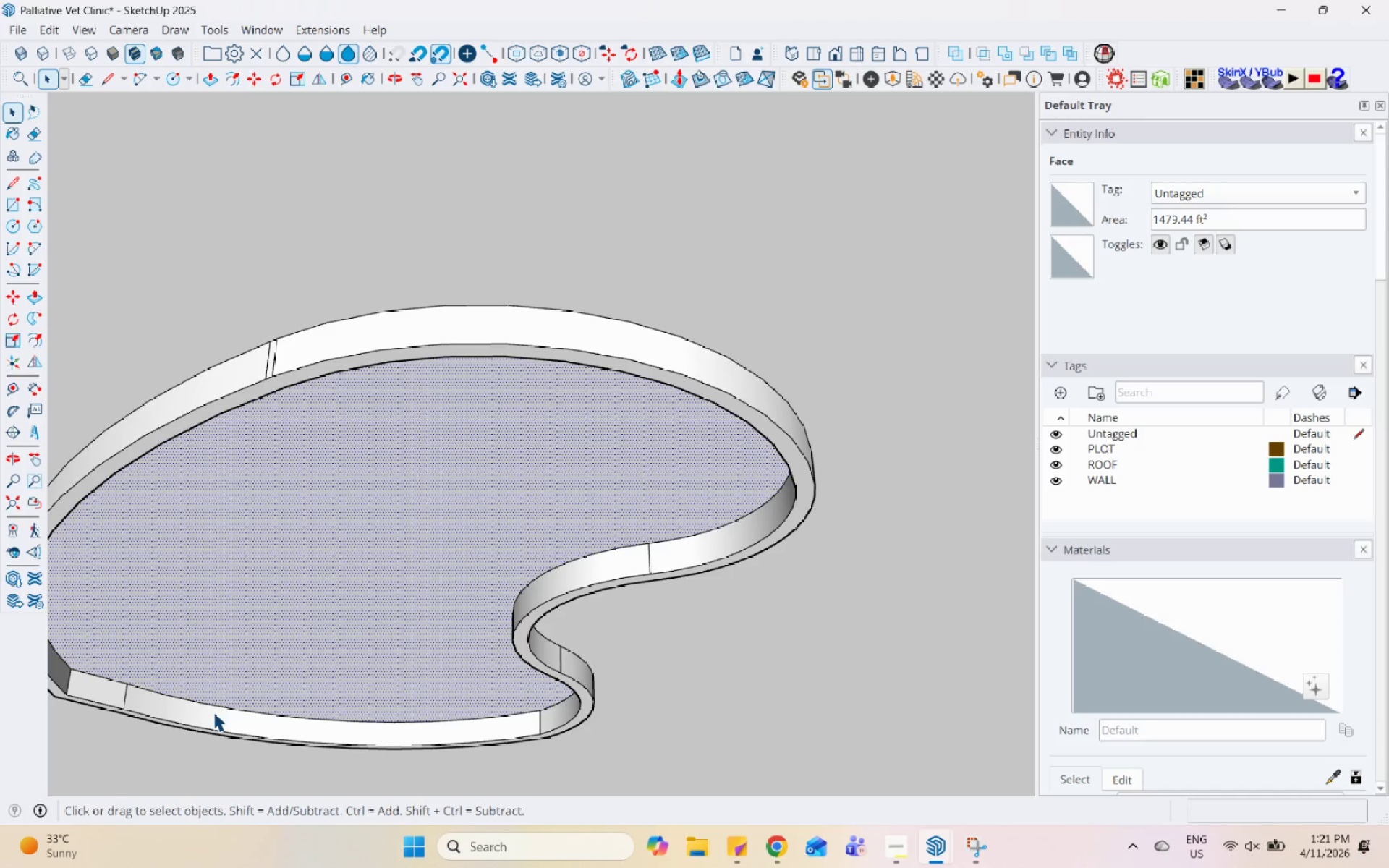 
key(L)
 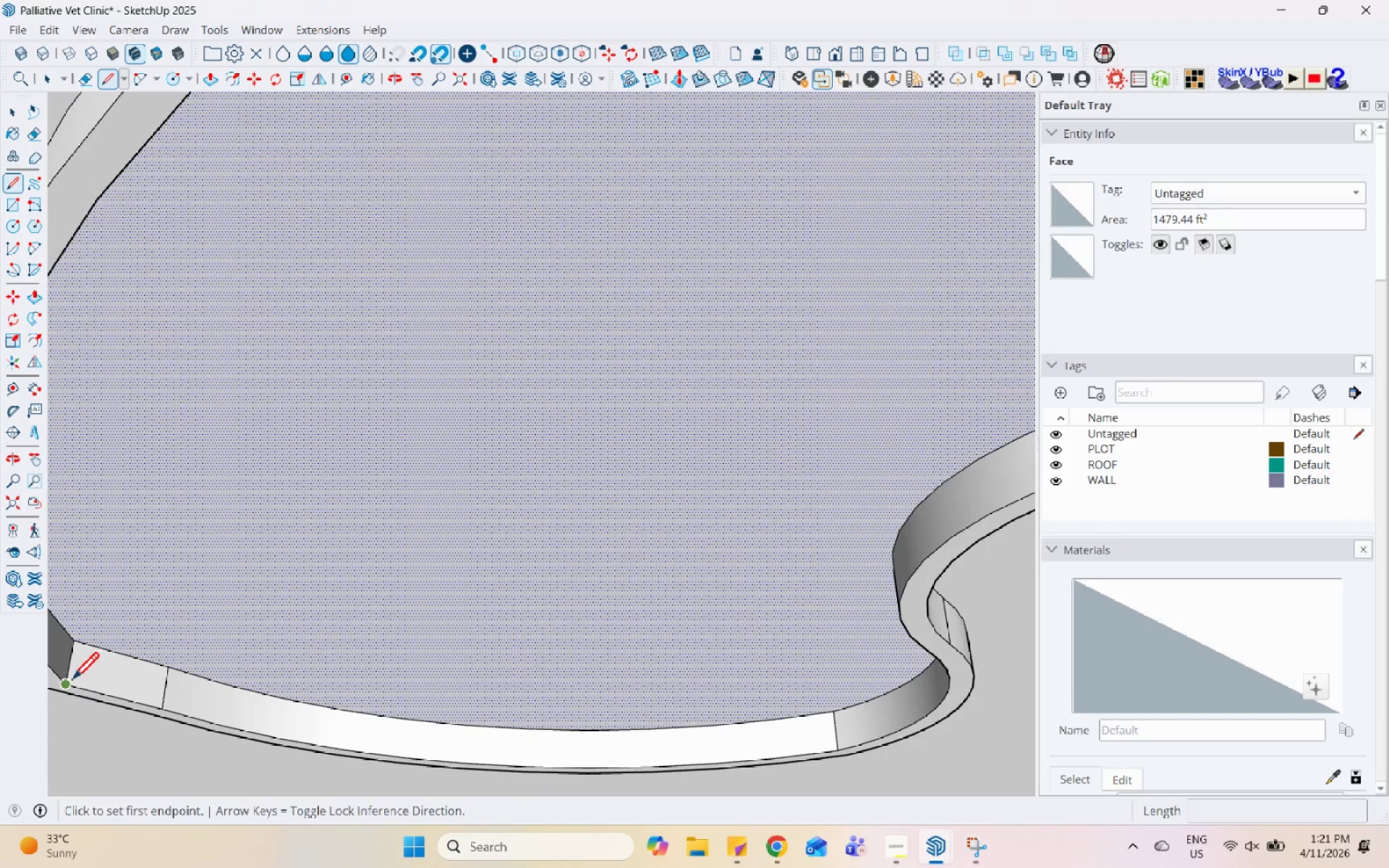 
scroll: coordinate [65, 705], scroll_direction: up, amount: 5.0
 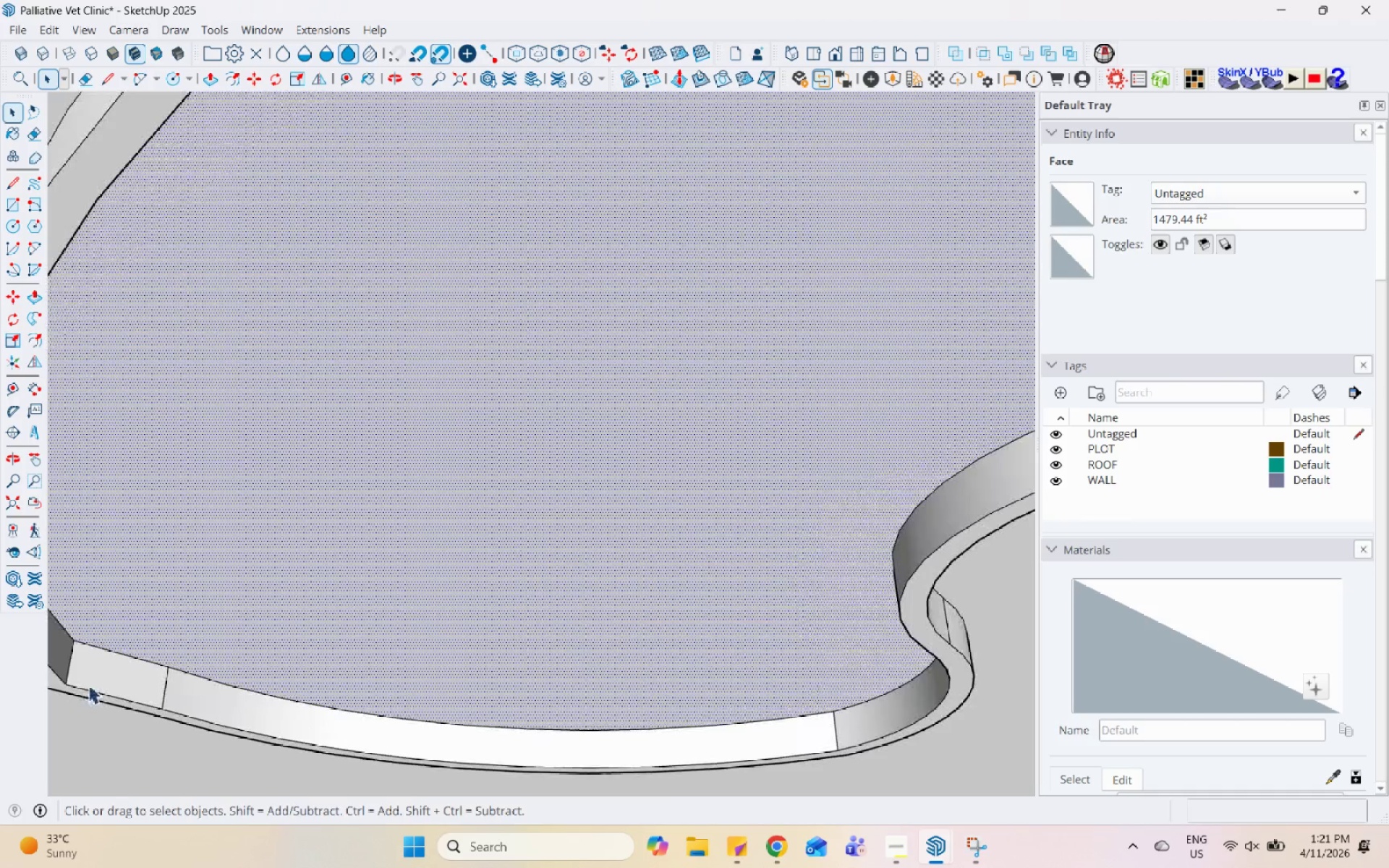 
left_click([72, 681])
 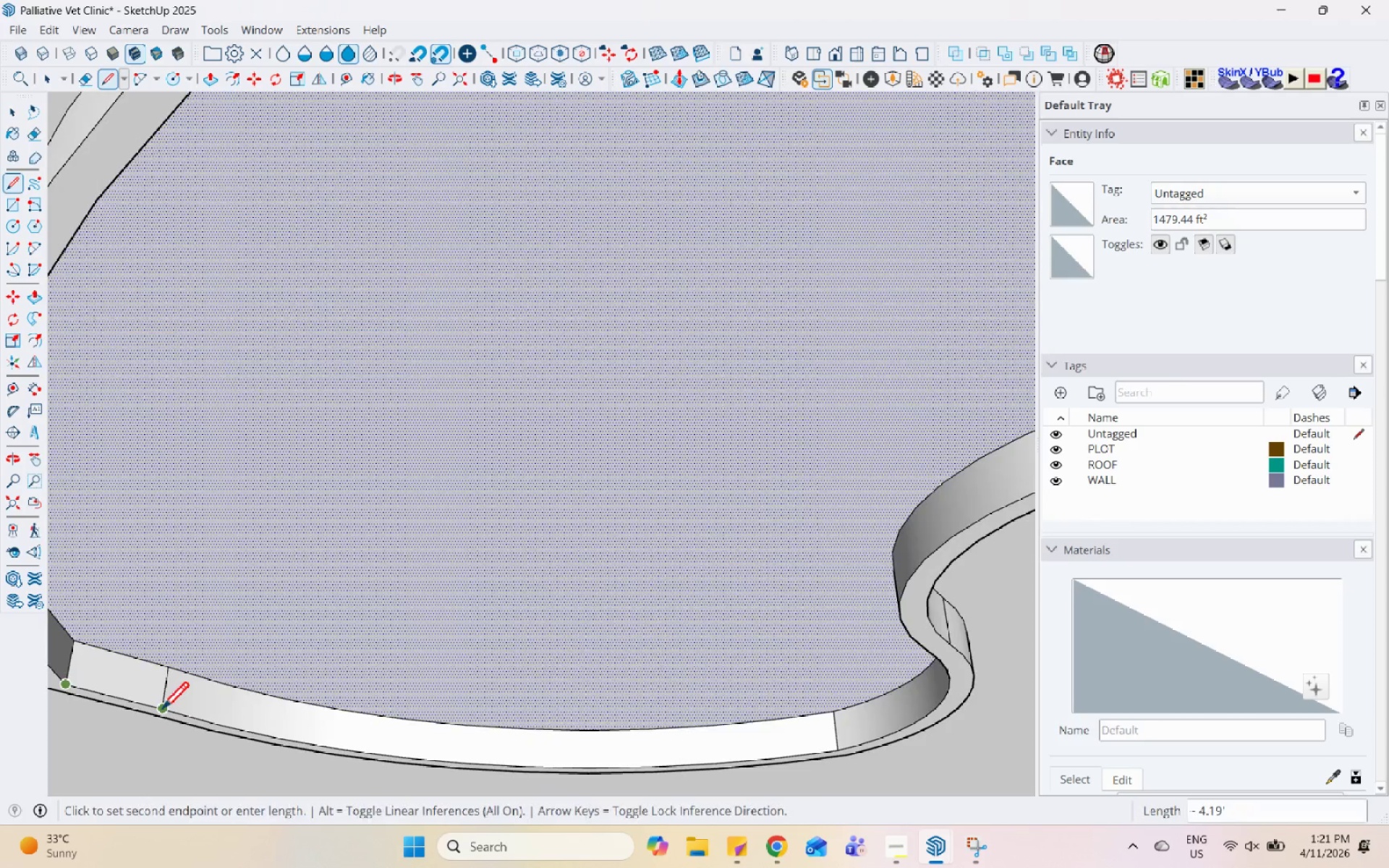 
left_click([161, 711])
 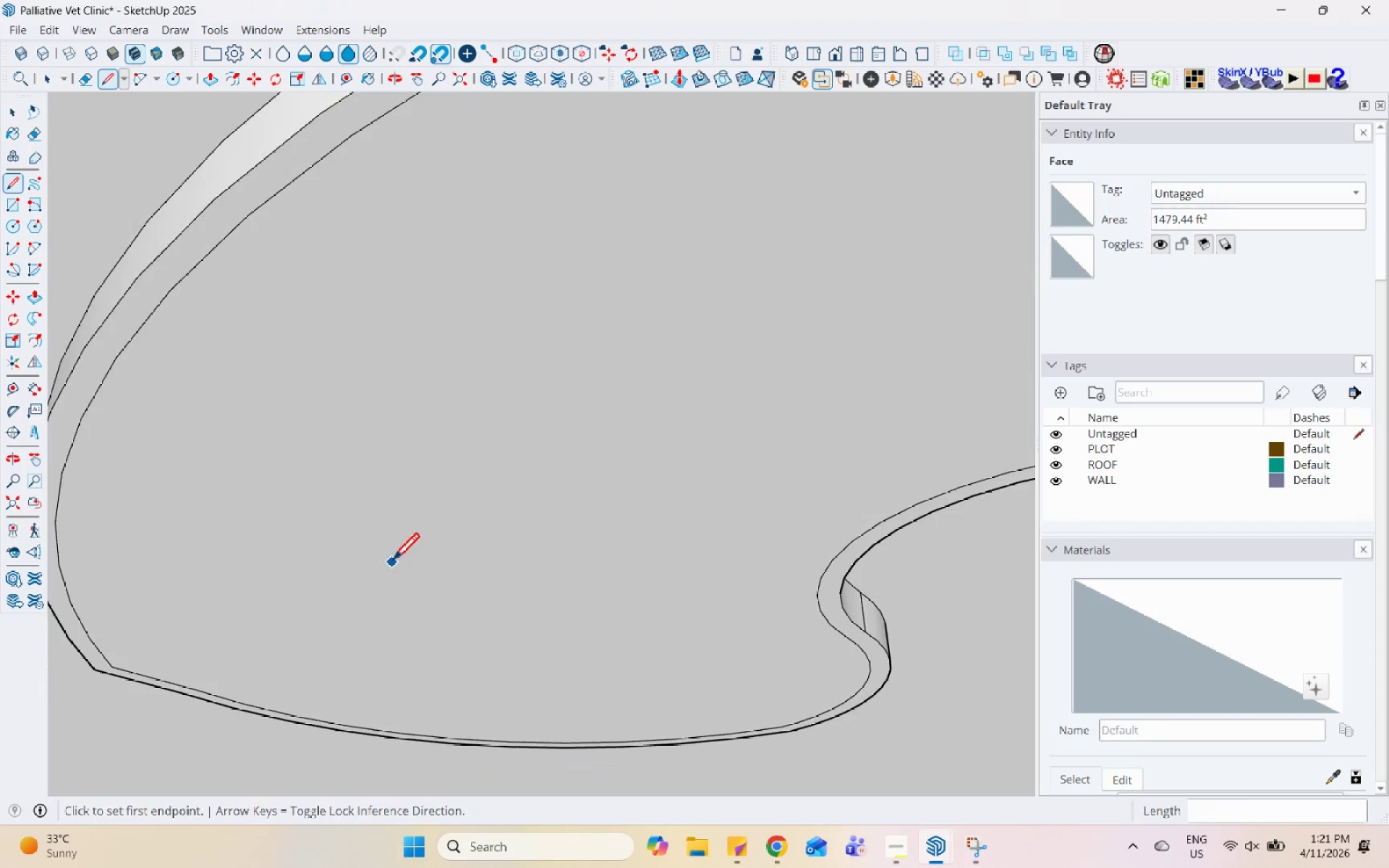 
scroll: coordinate [472, 735], scroll_direction: down, amount: 9.0
 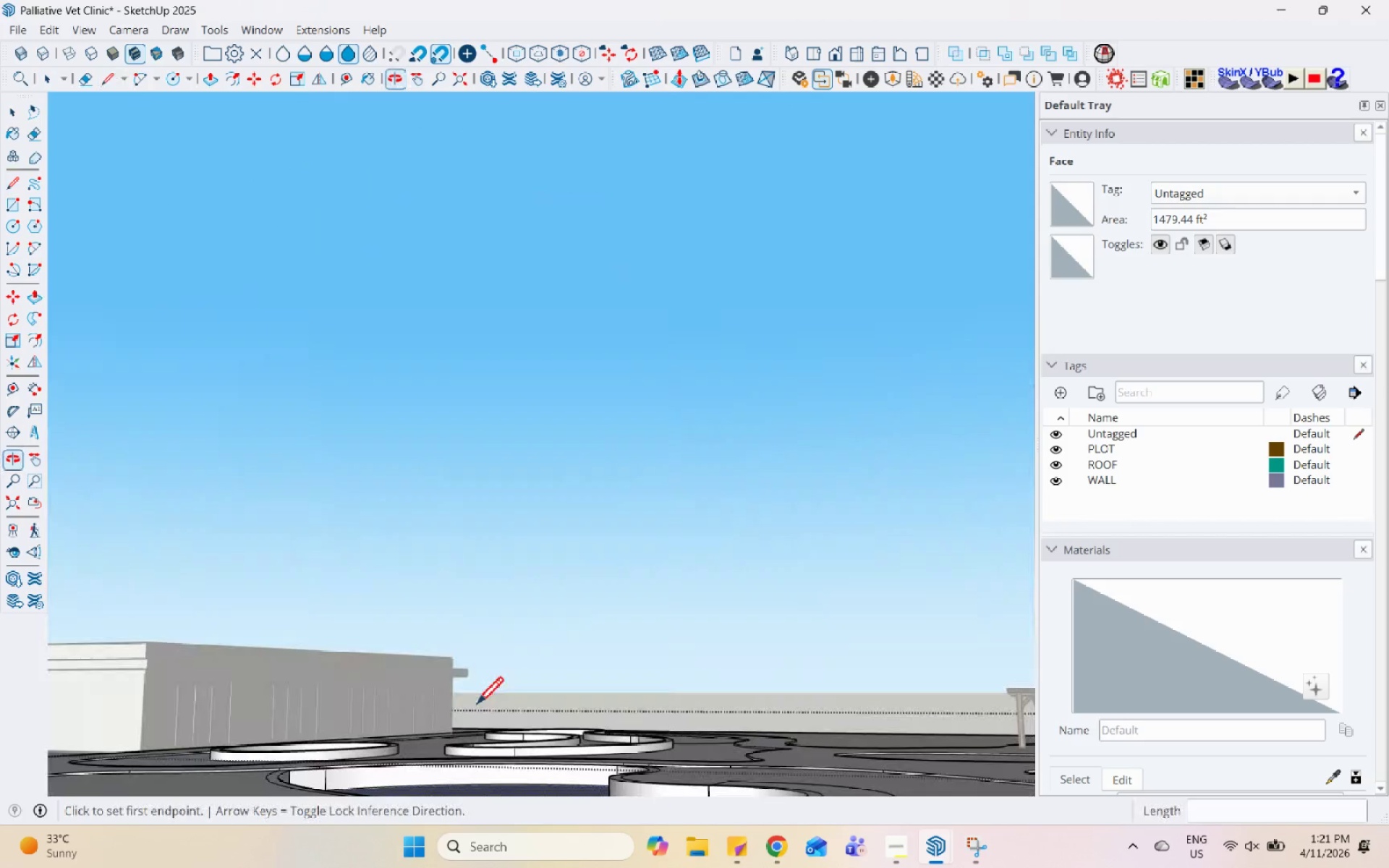 
key(Space)
 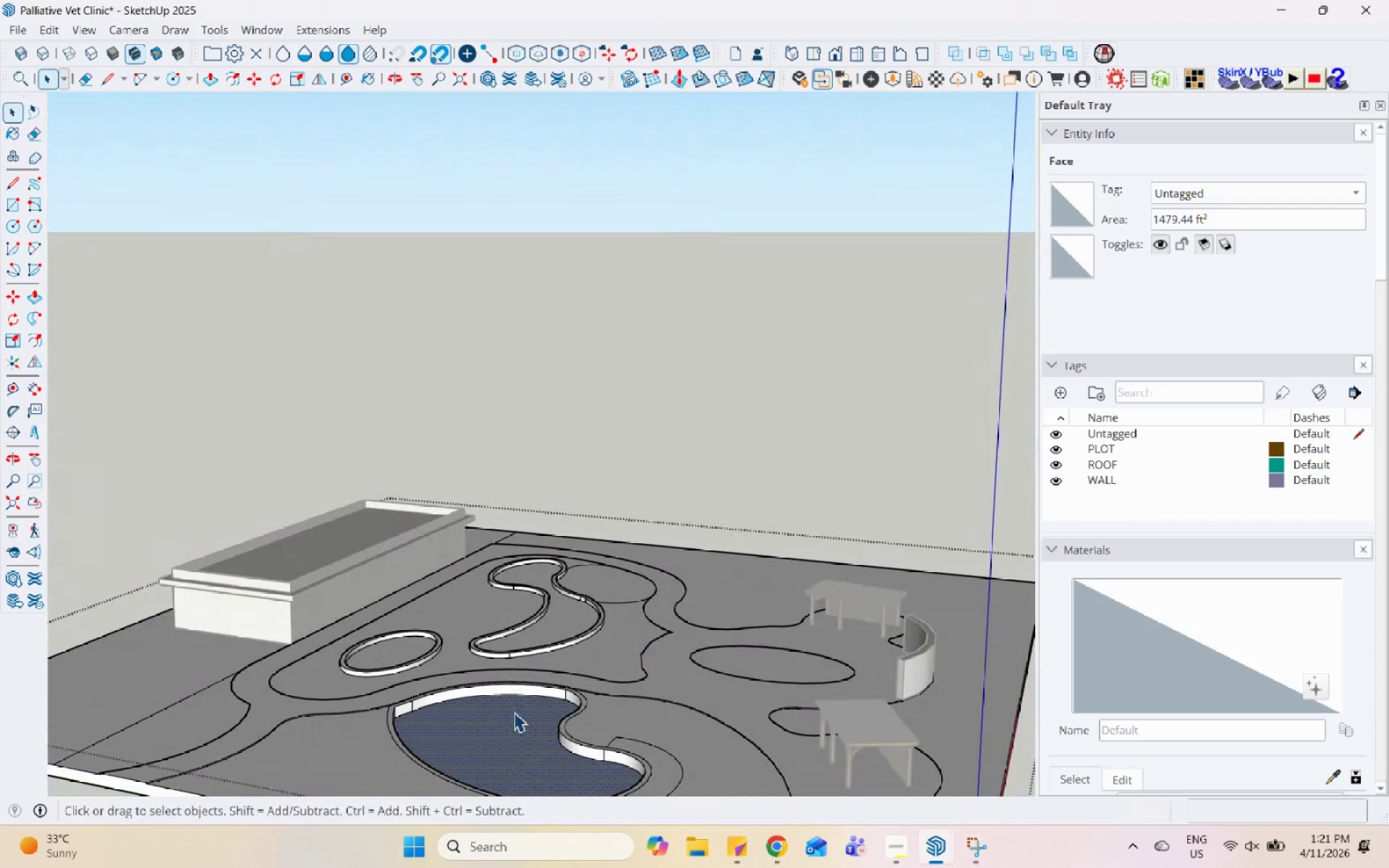 
scroll: coordinate [487, 376], scroll_direction: down, amount: 5.0
 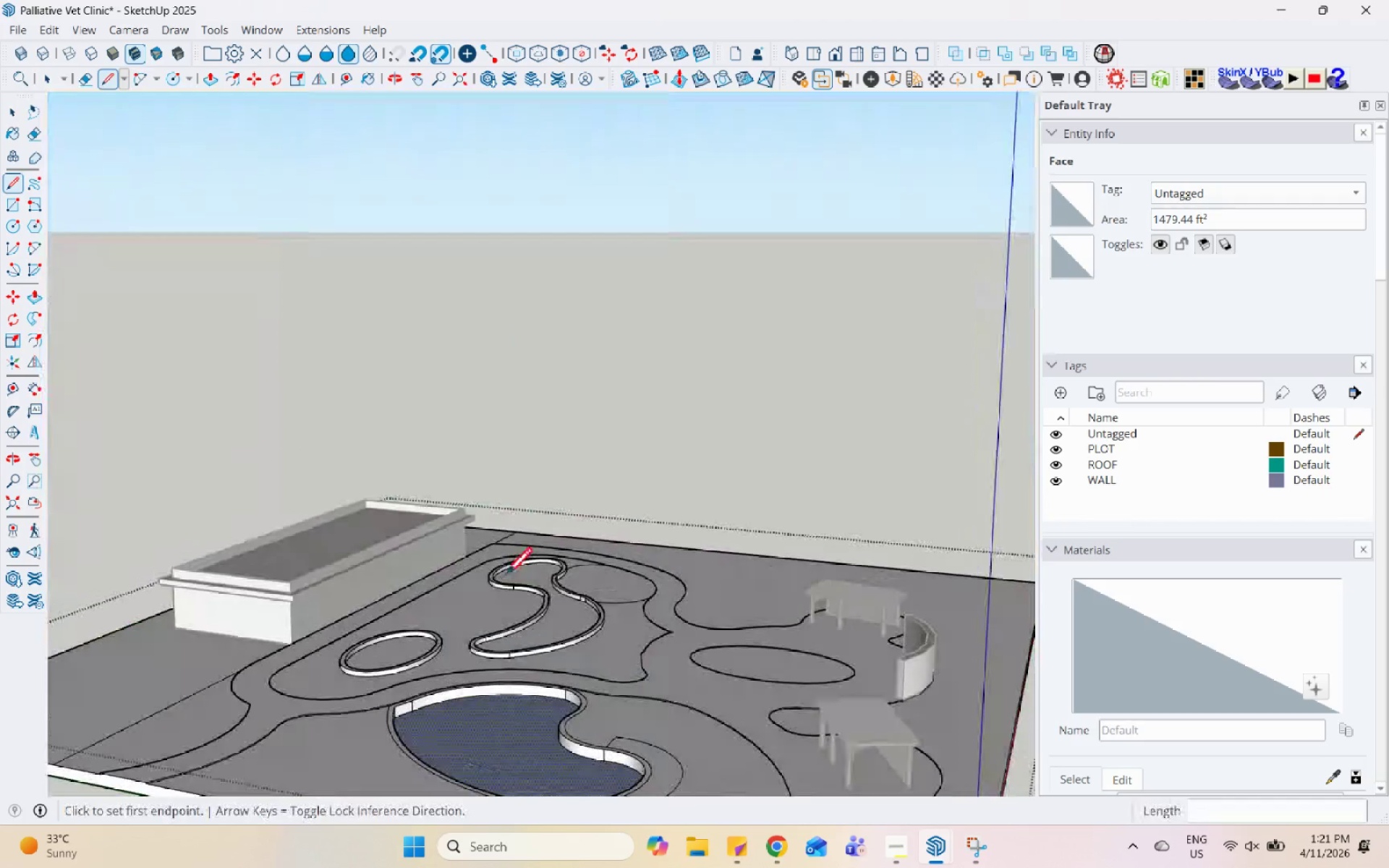 
left_click([511, 712])
 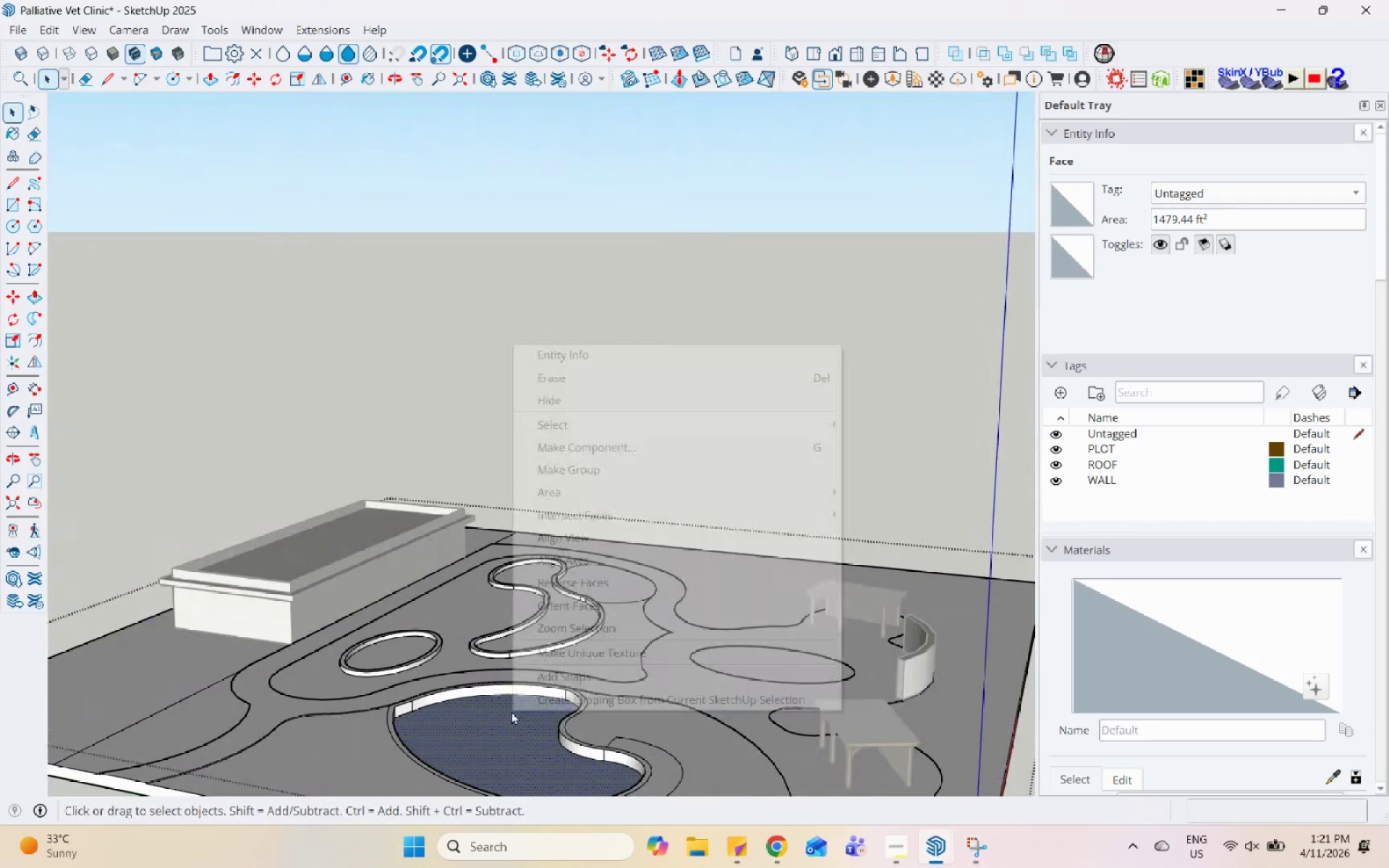 
right_click([511, 711])
 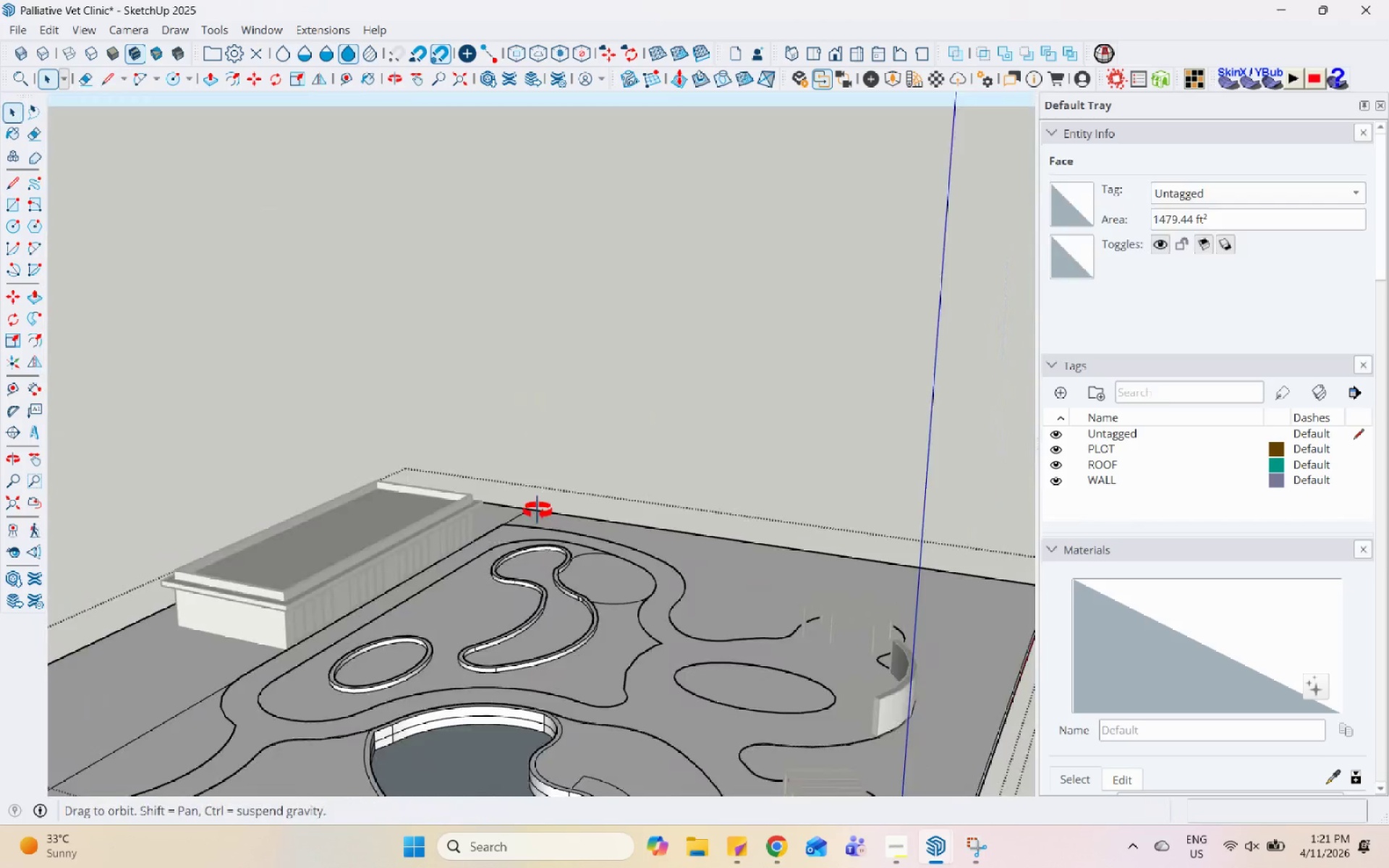 
scroll: coordinate [562, 573], scroll_direction: up, amount: 9.0
 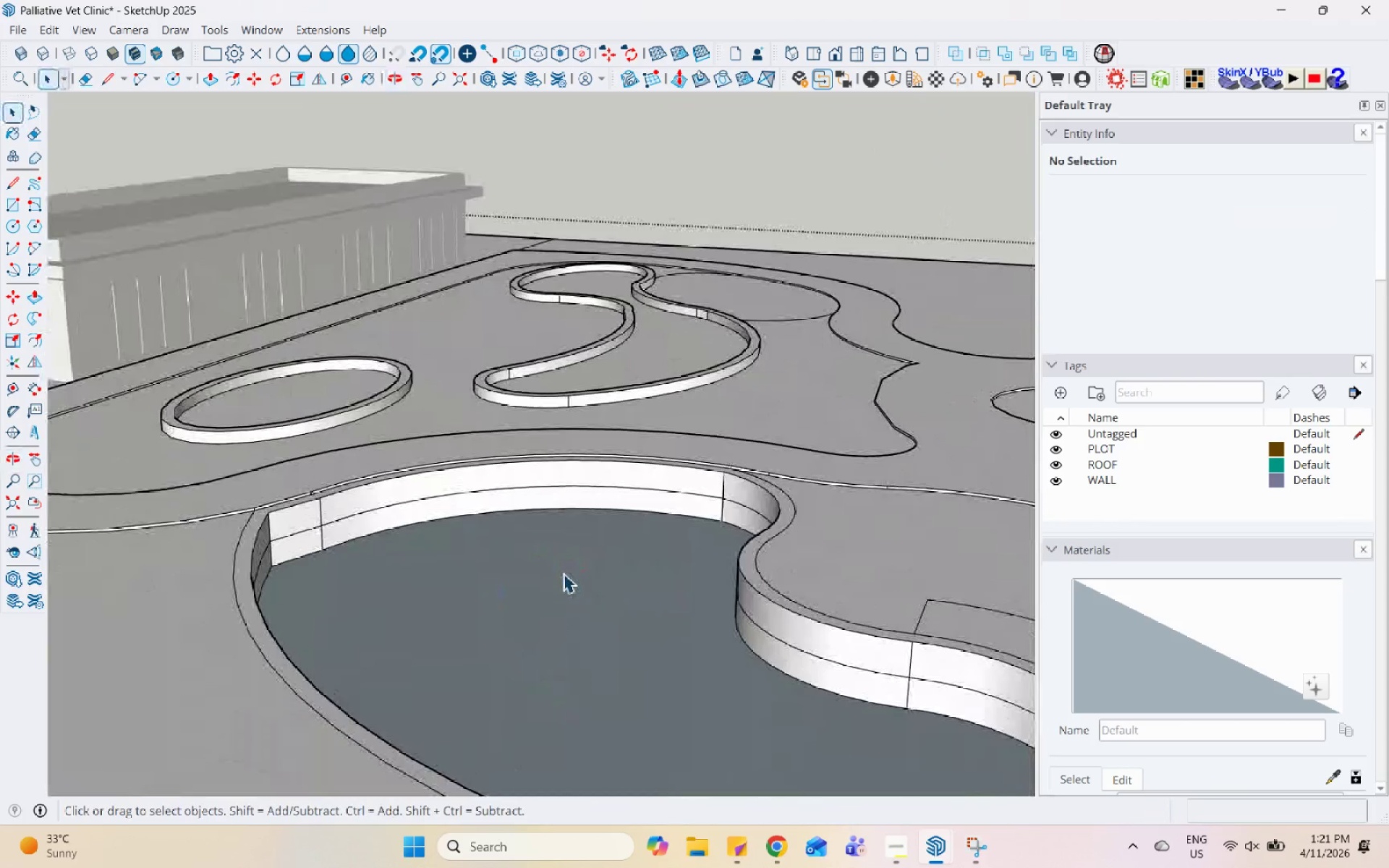 
scroll: coordinate [536, 585], scroll_direction: down, amount: 4.0
 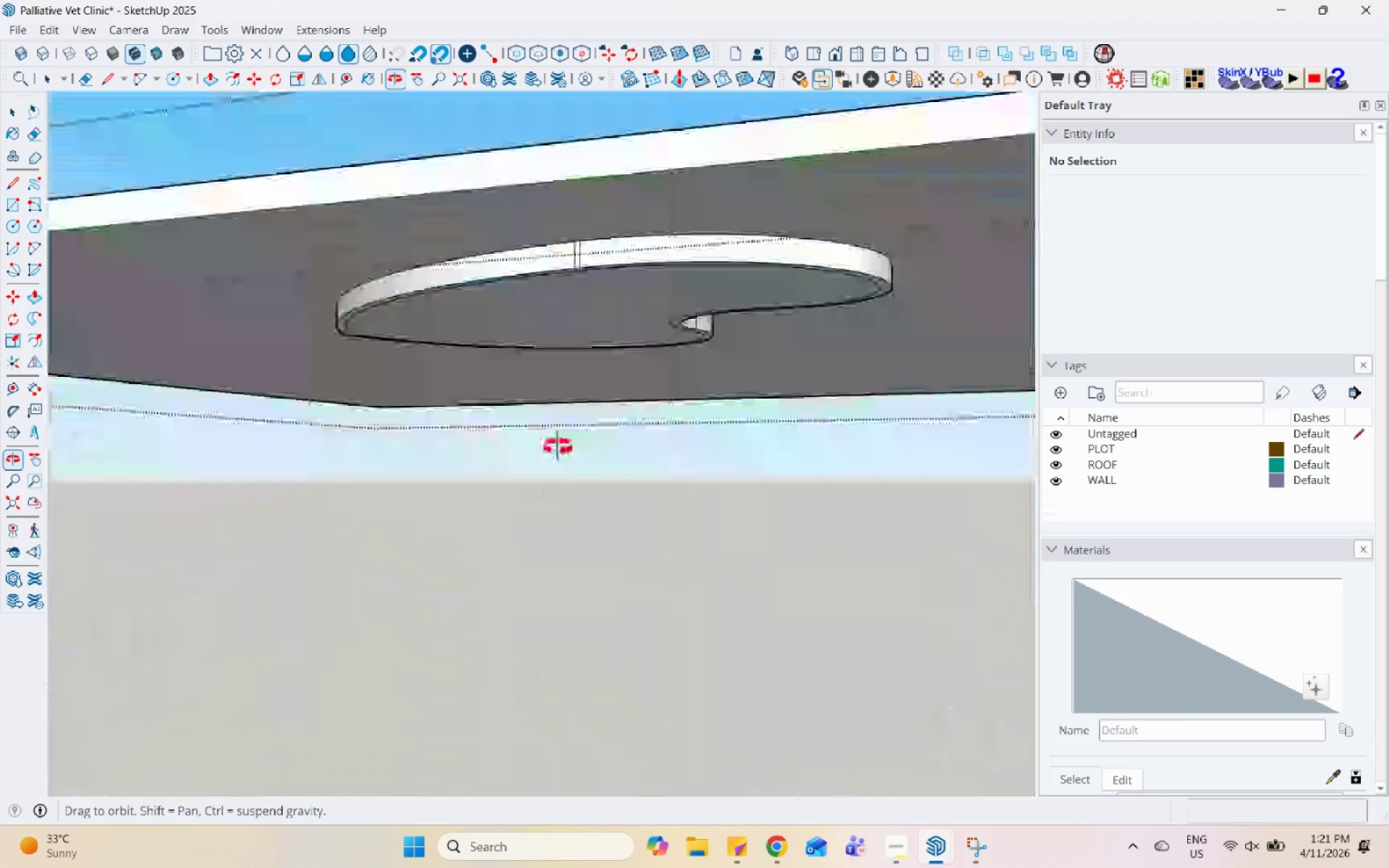 
scroll: coordinate [483, 335], scroll_direction: none, amount: 0.0
 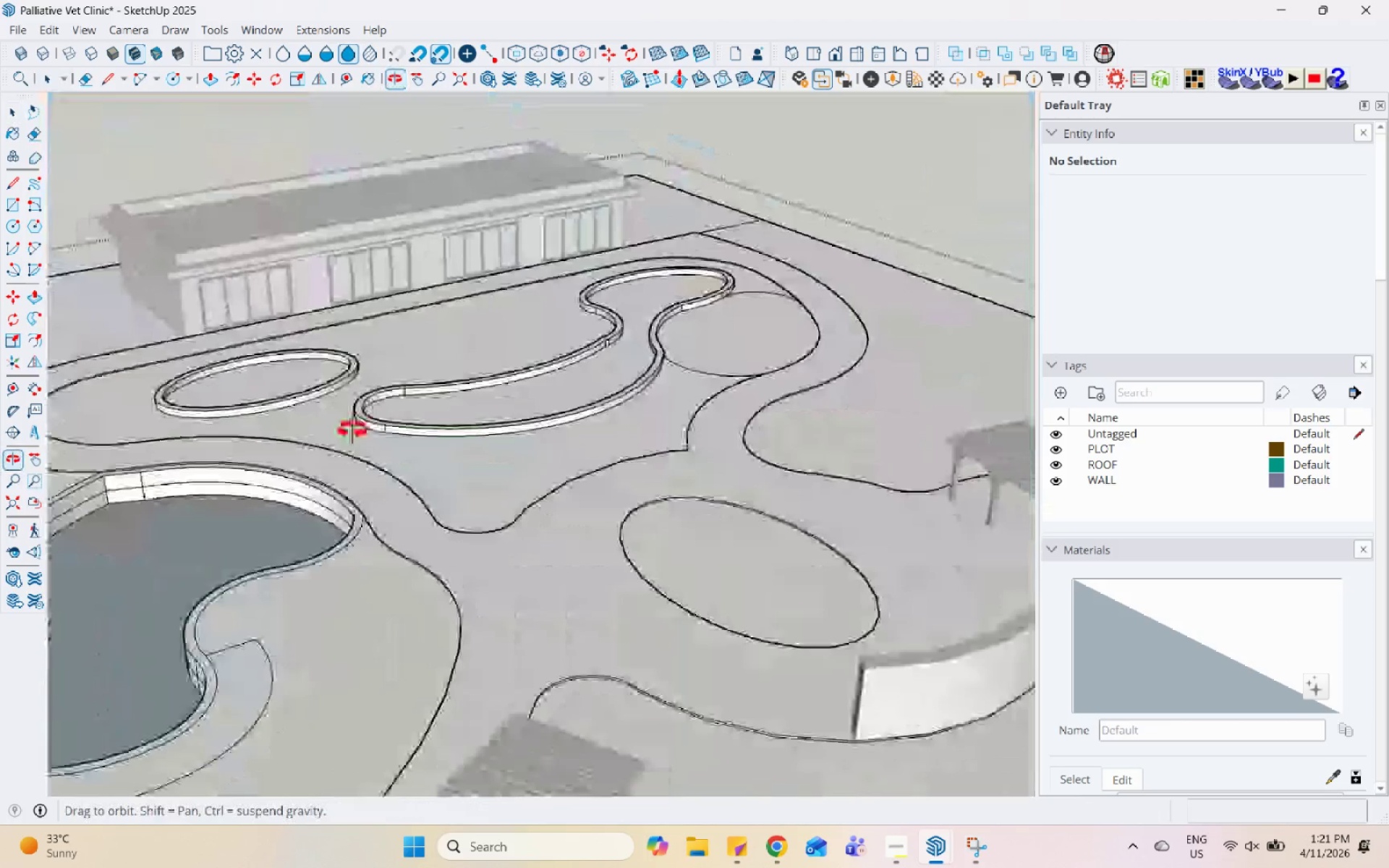 
scroll: coordinate [392, 479], scroll_direction: up, amount: 2.0
 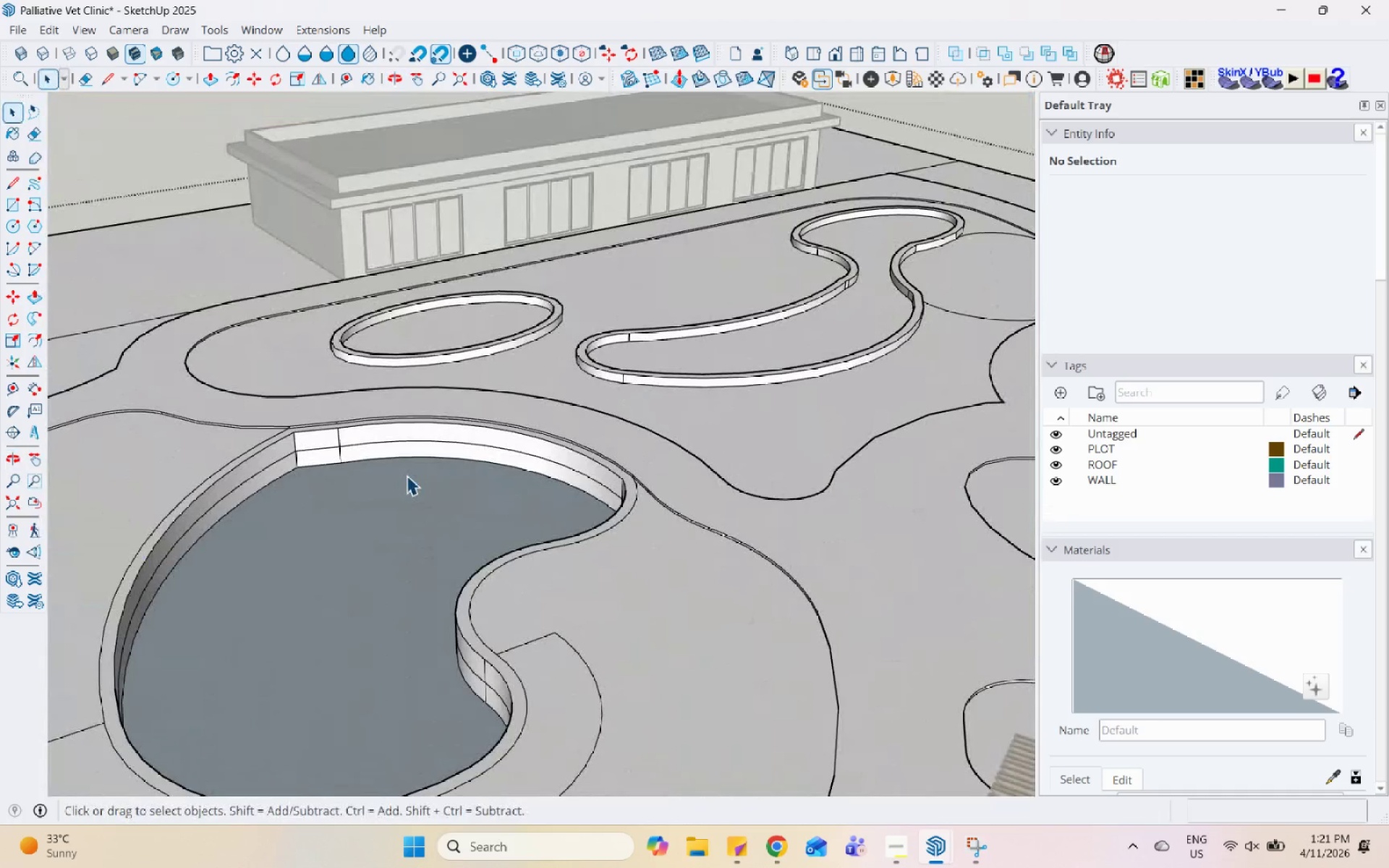 
left_click([411, 475])
 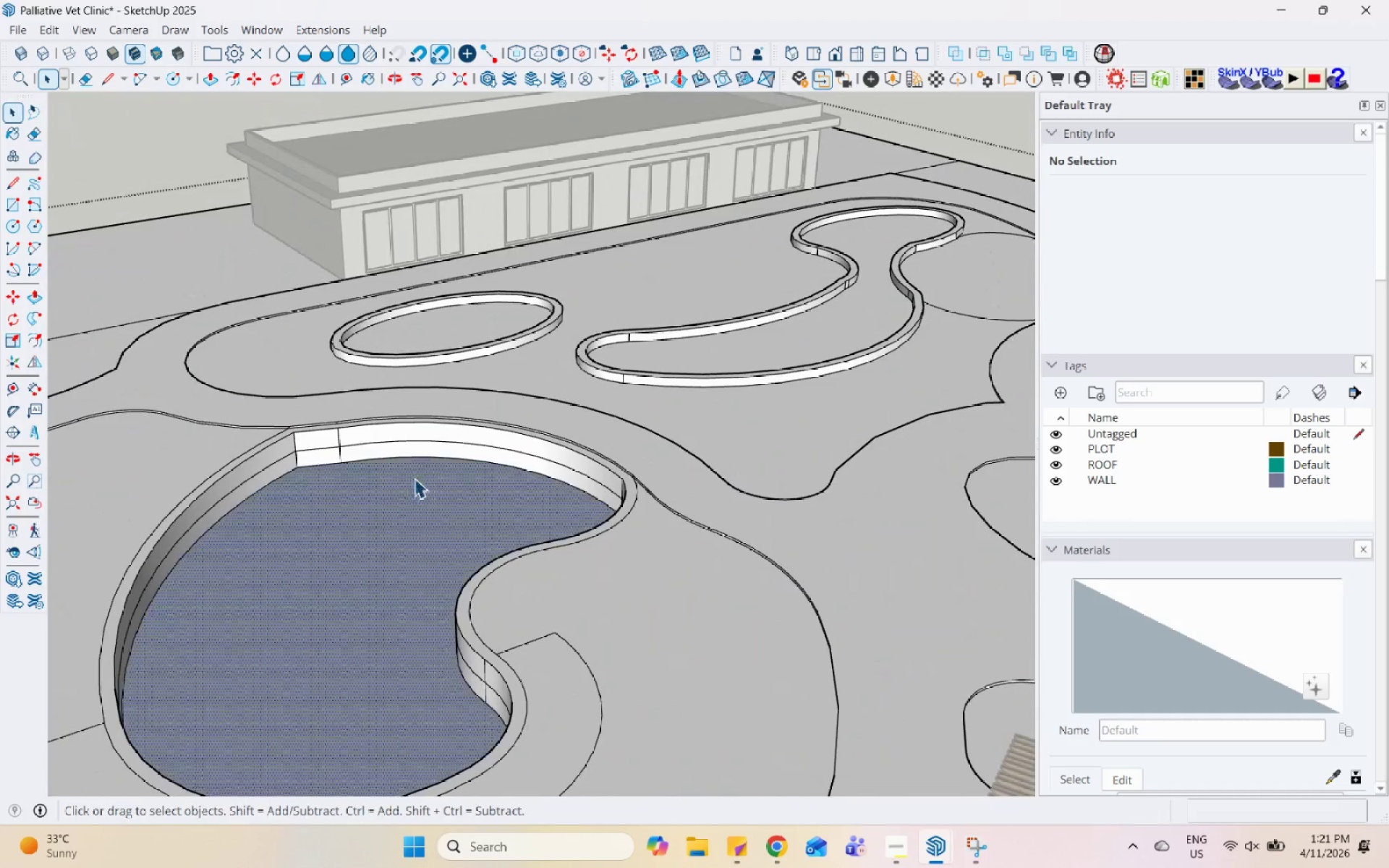 
scroll: coordinate [415, 478], scroll_direction: up, amount: 4.0
 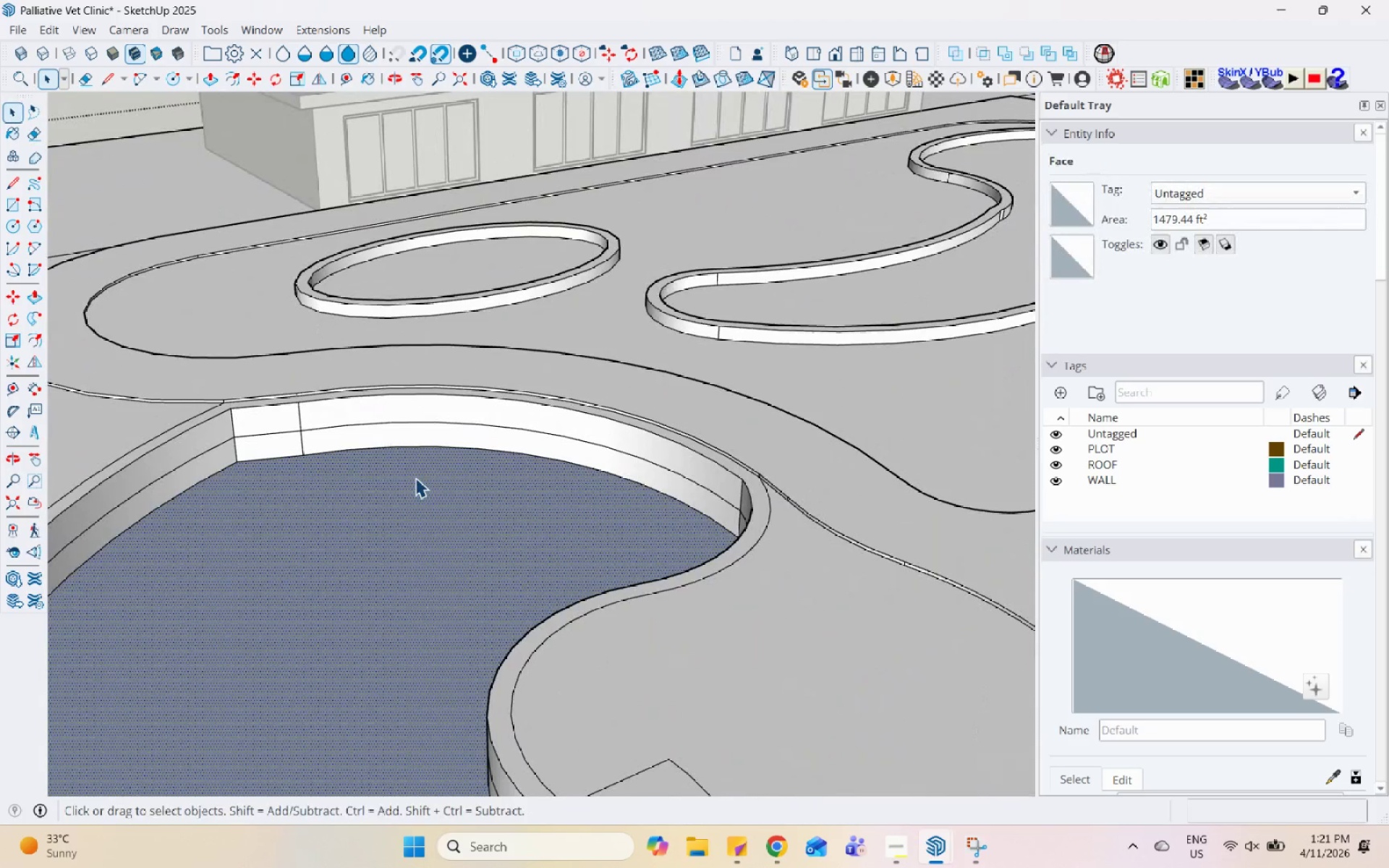 
key(M)
 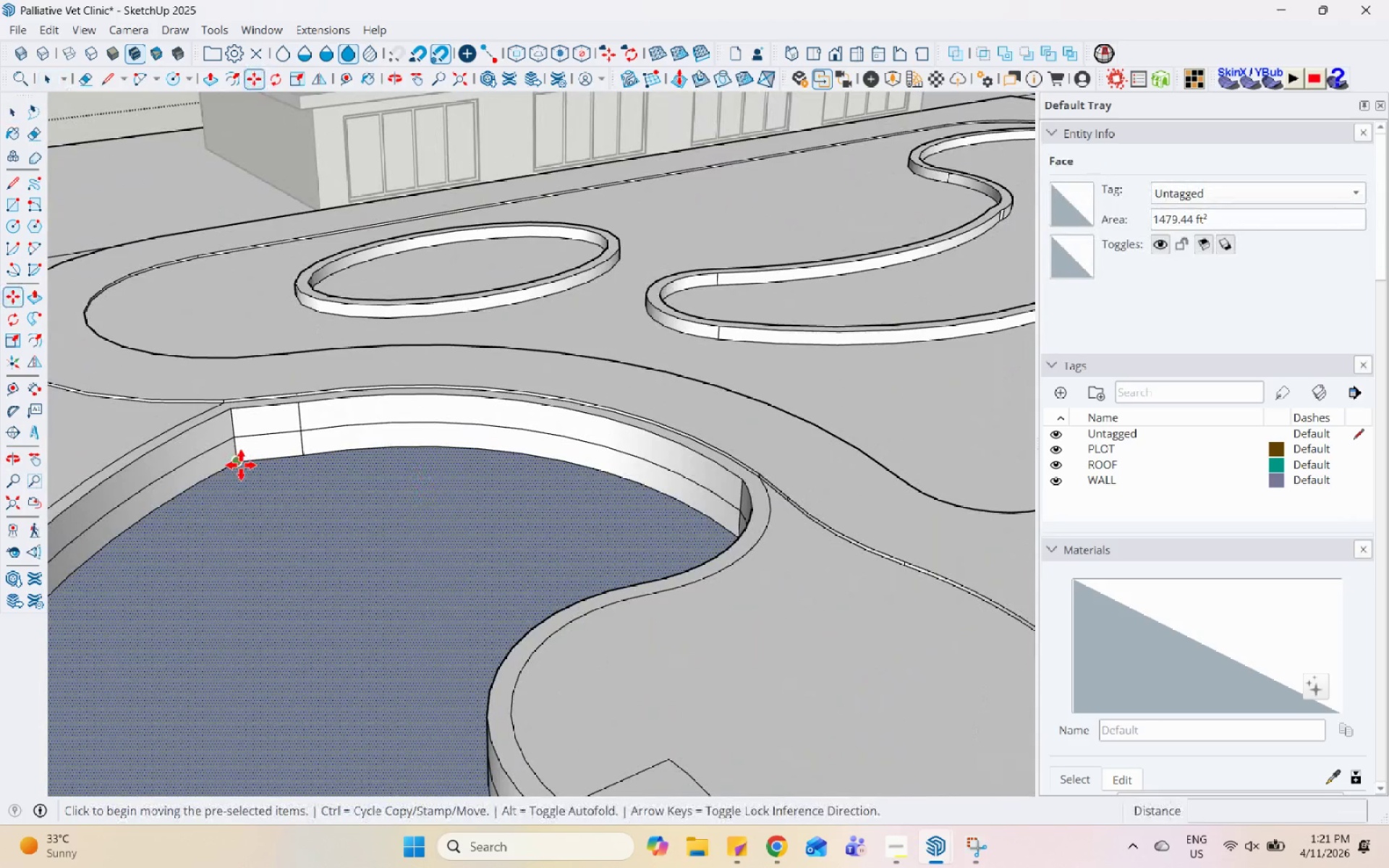 
key(Control+ControlLeft)
 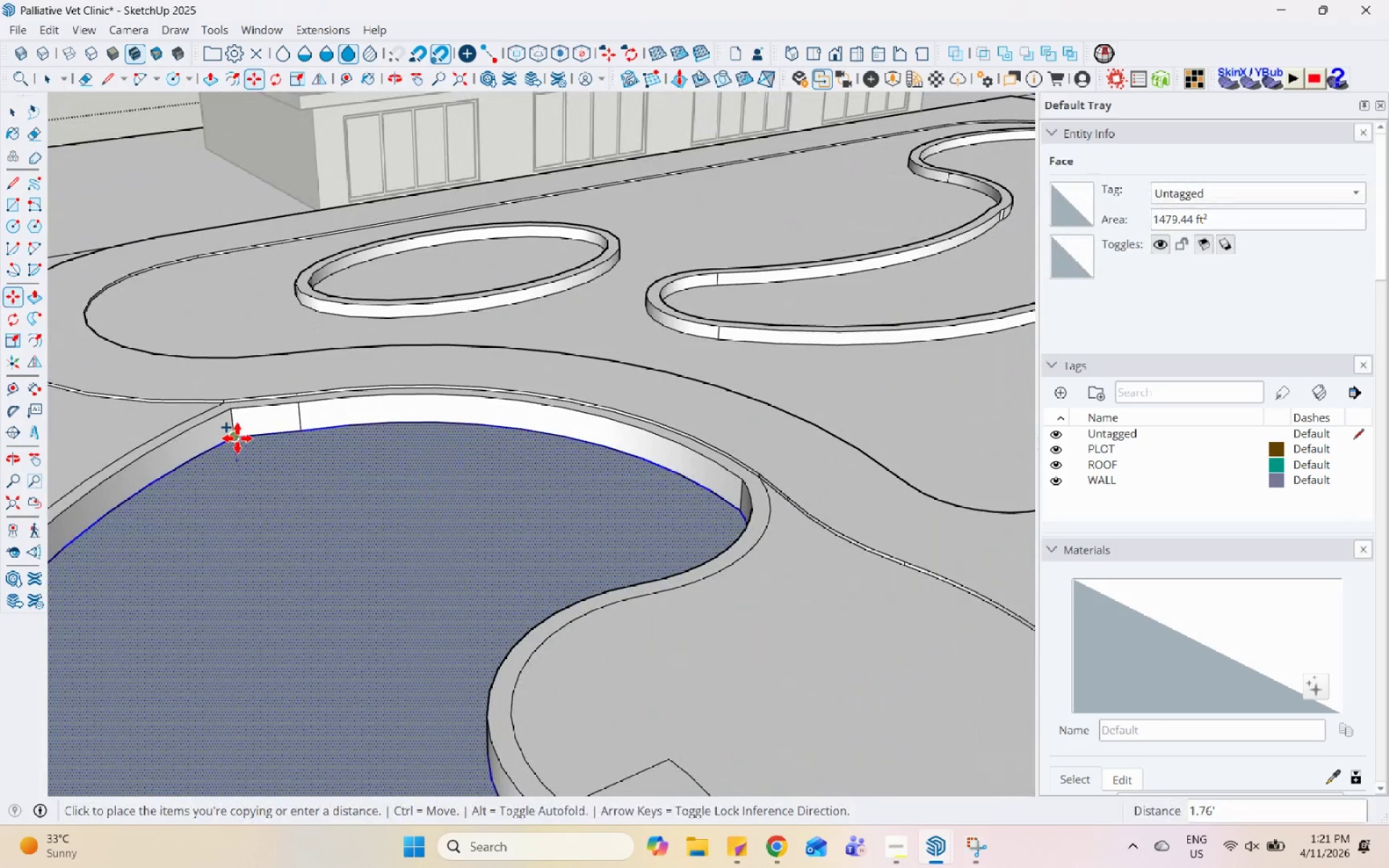 
left_click([241, 465])
 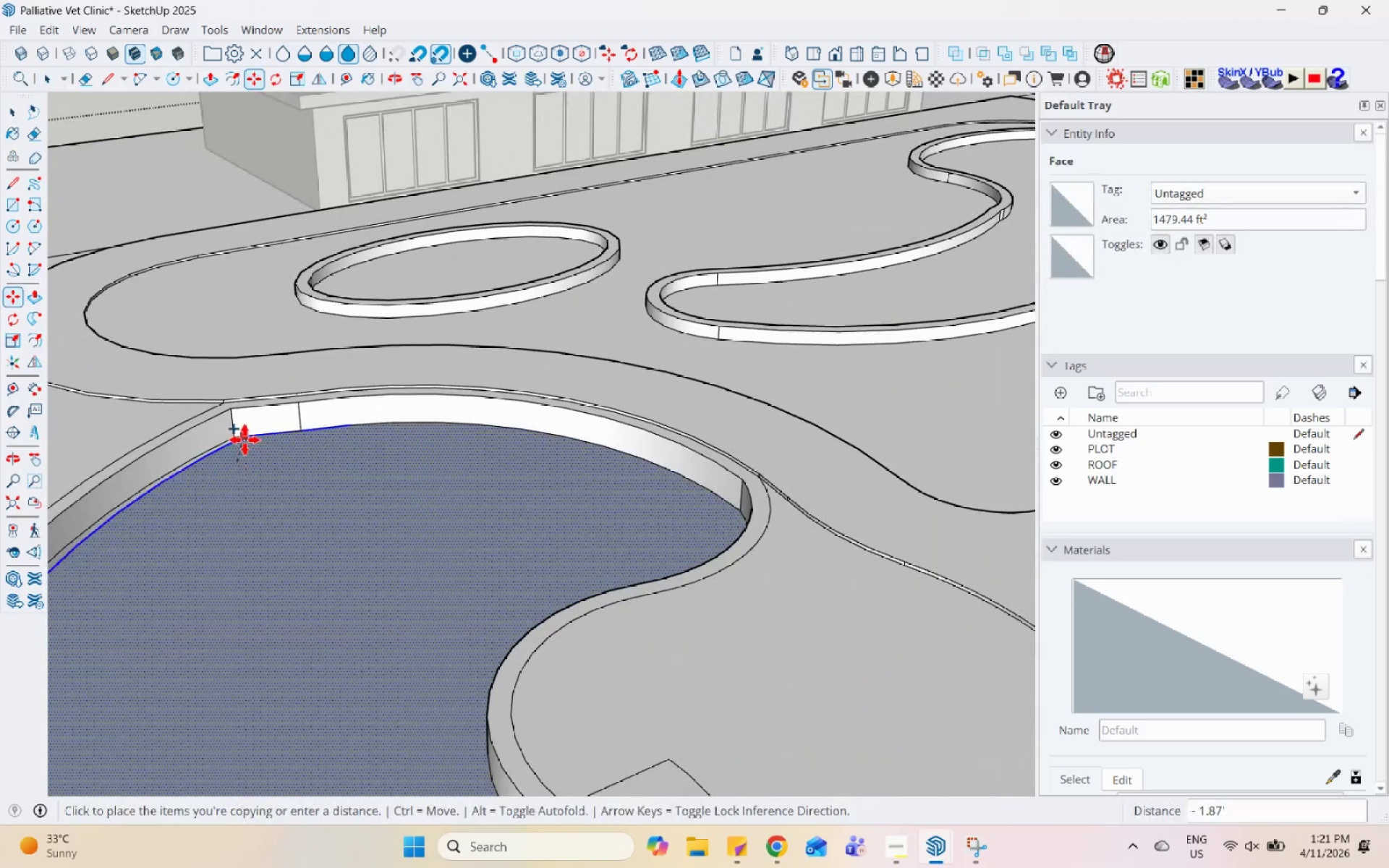 
left_click([237, 438])
 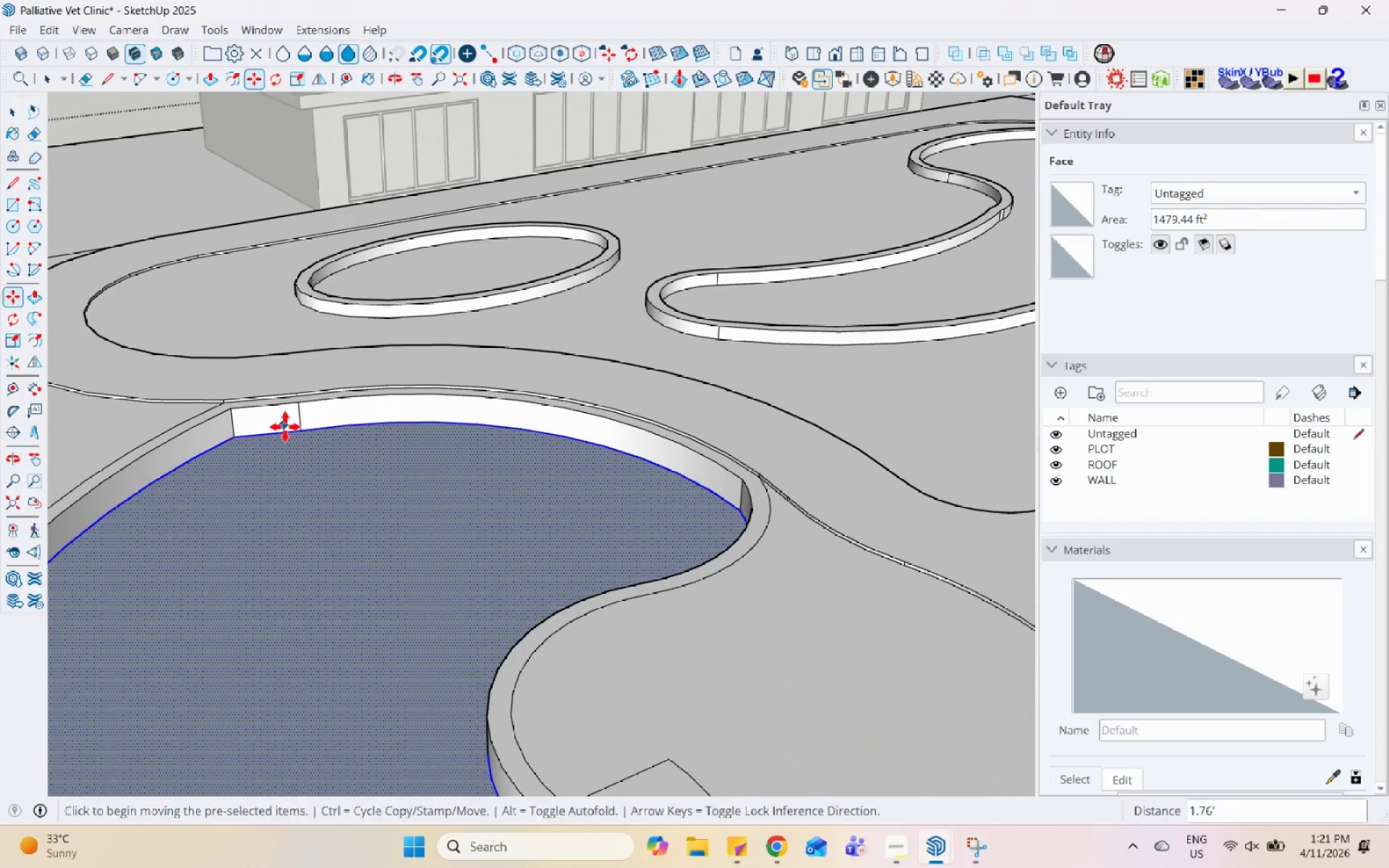 
key(Space)
 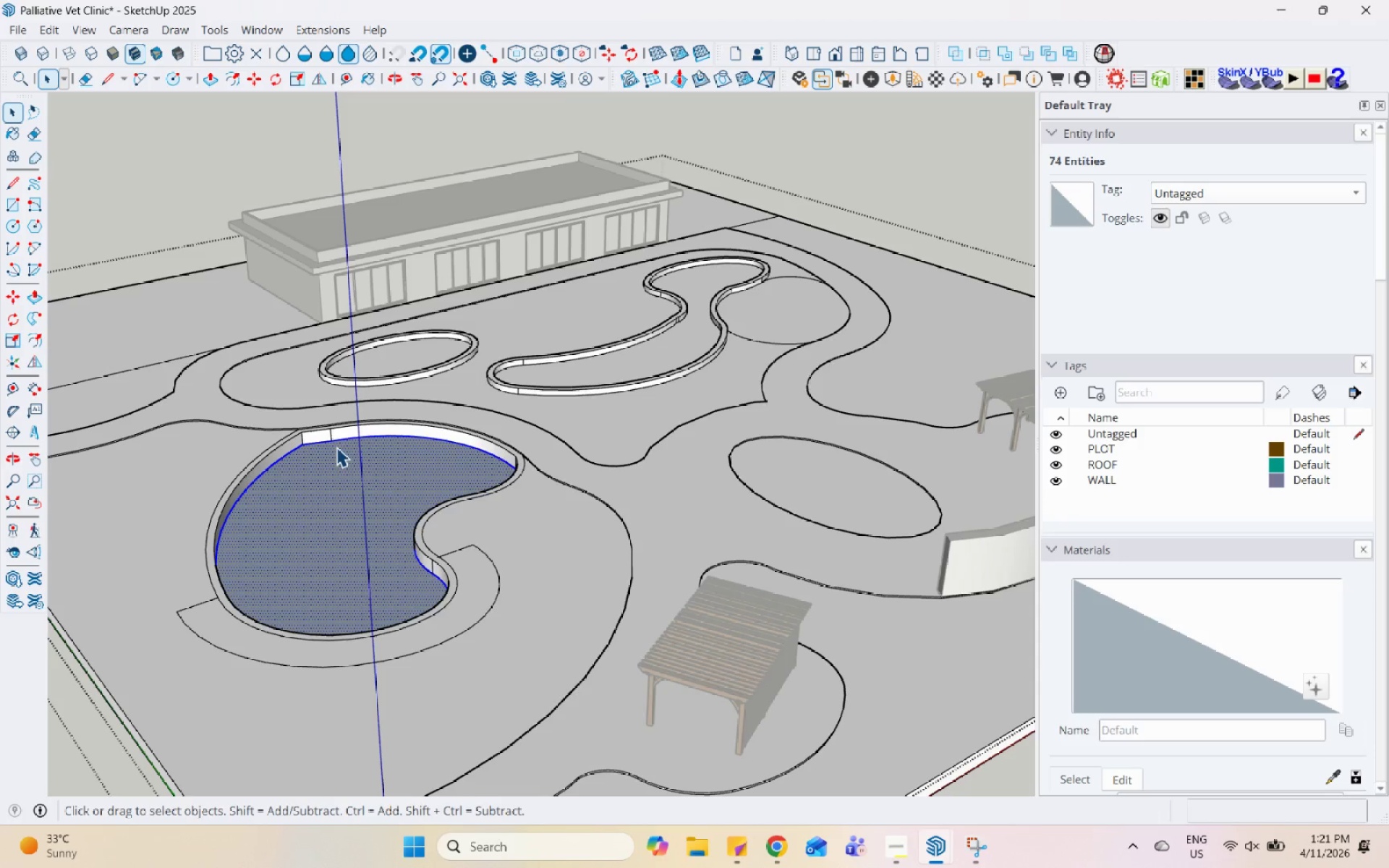 
scroll: coordinate [551, 295], scroll_direction: down, amount: 13.0
 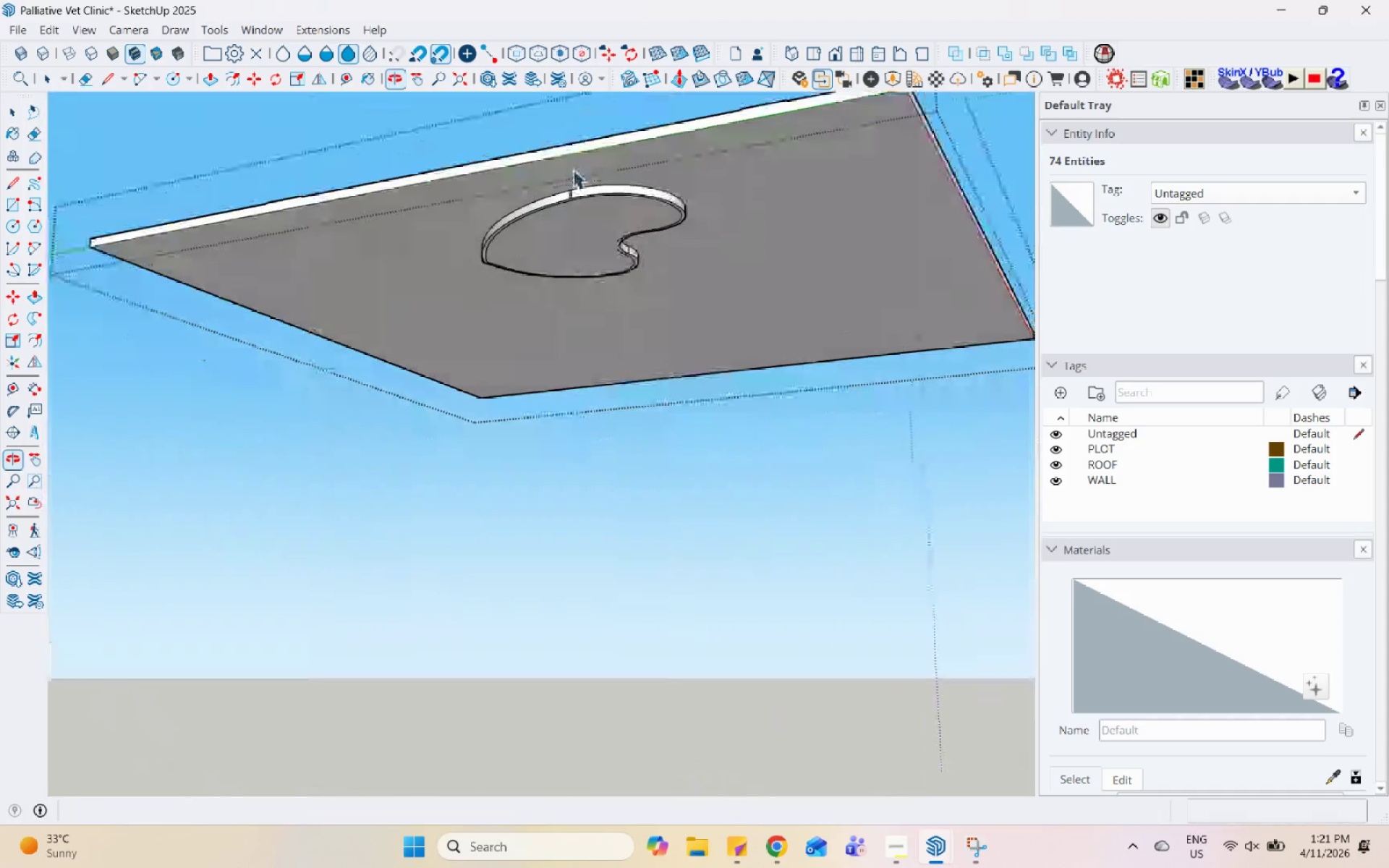 
key(Space)
 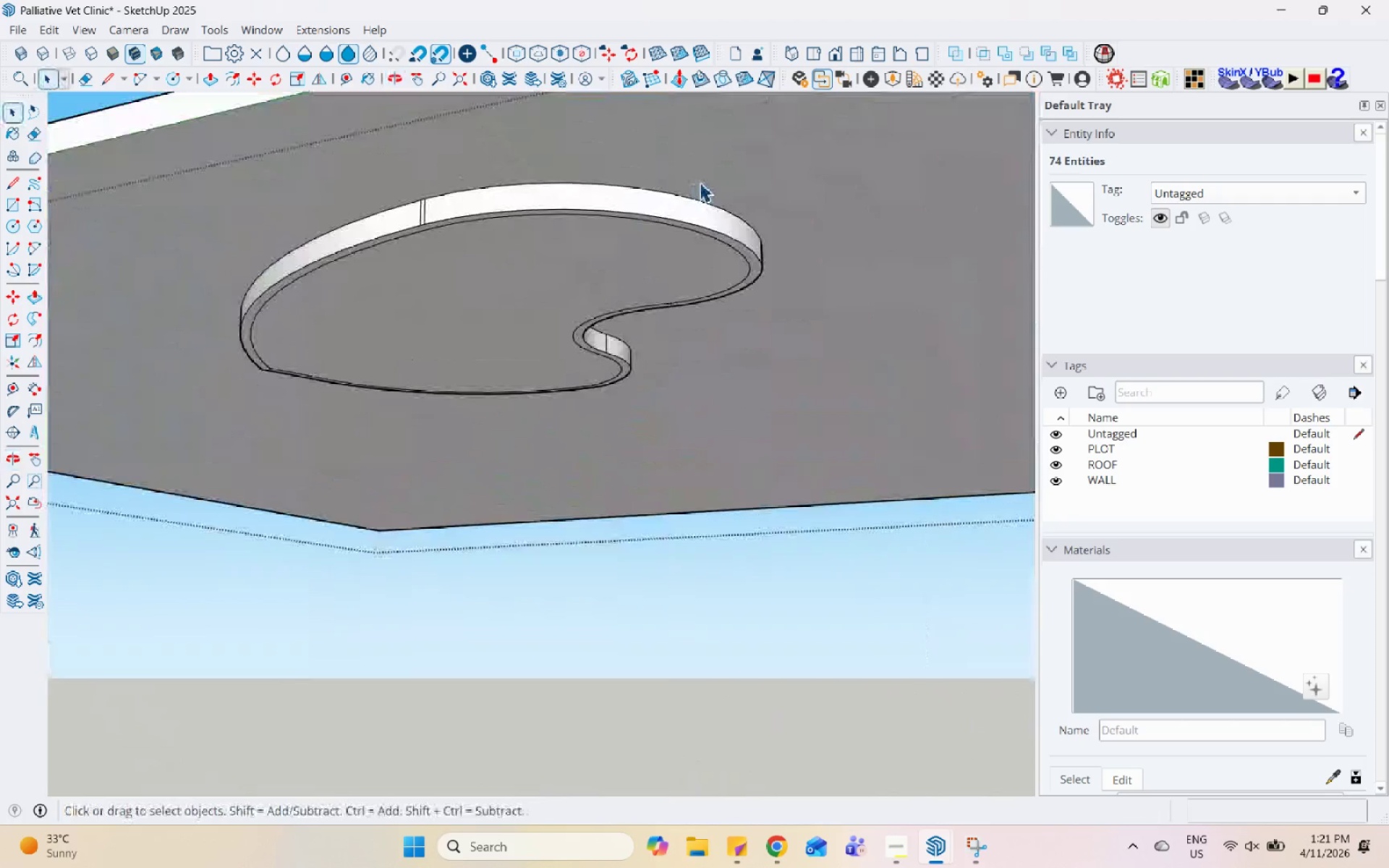 
key(Escape)
 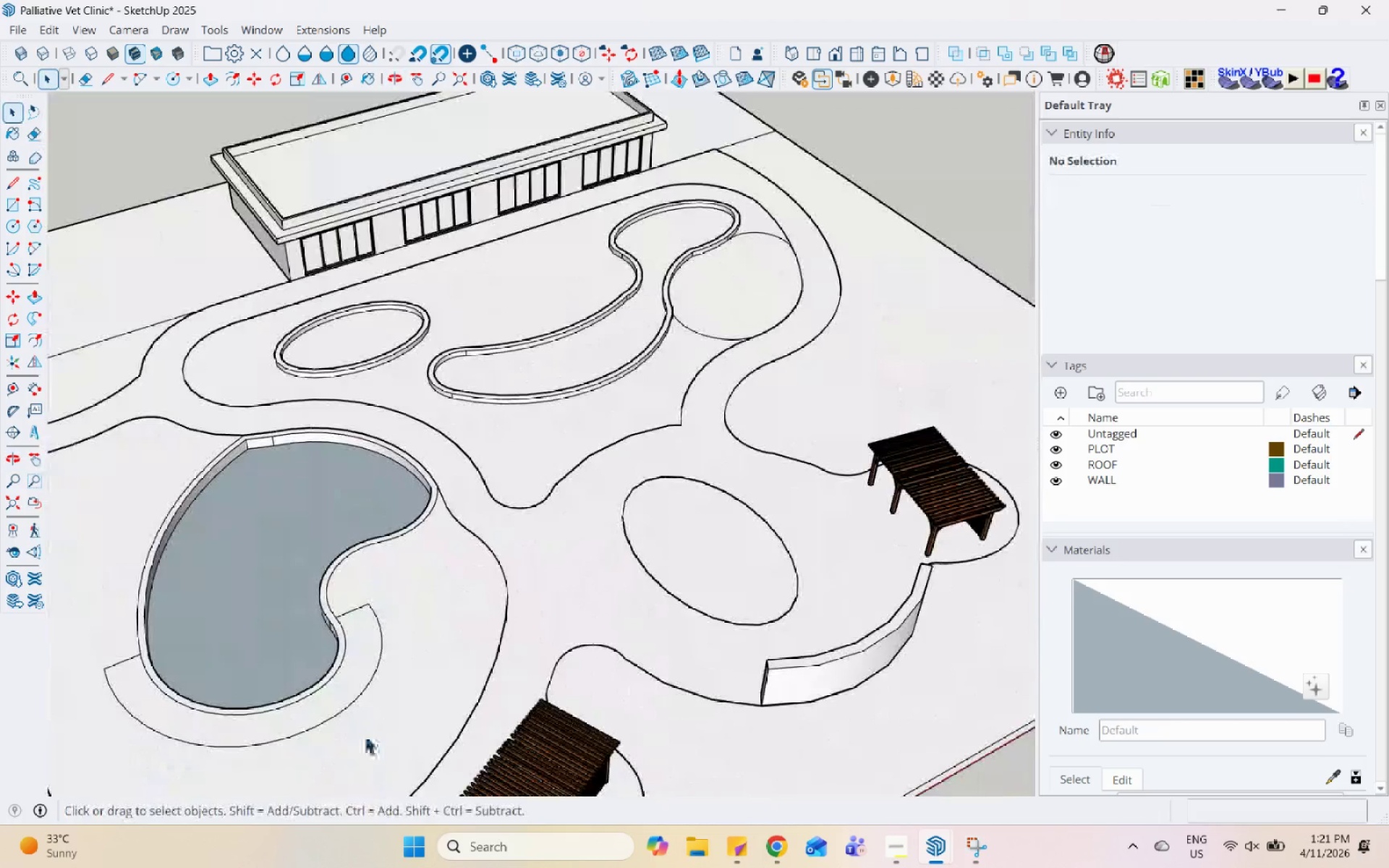 
left_click([363, 633])
 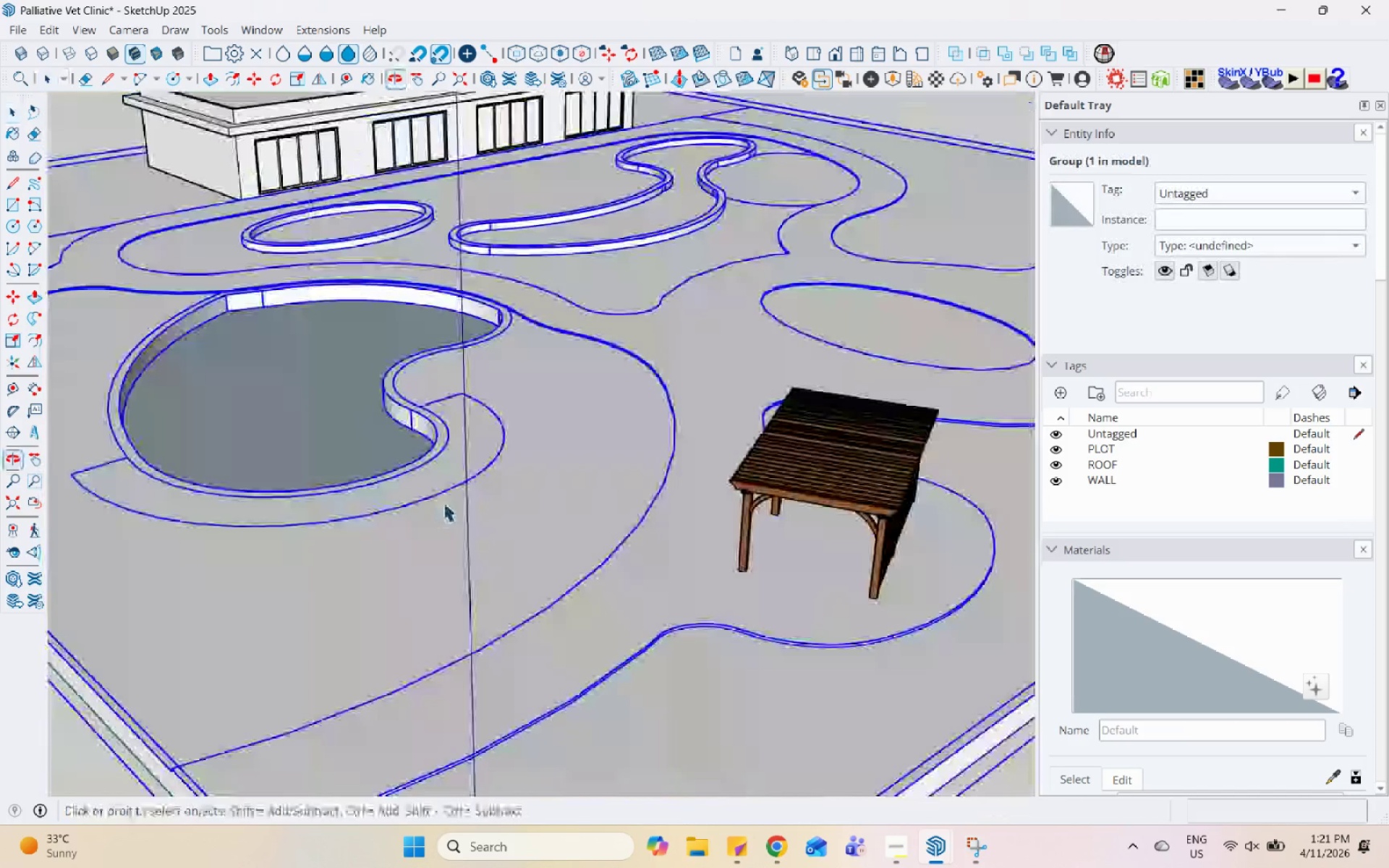 
scroll: coordinate [356, 726], scroll_direction: up, amount: 12.0
 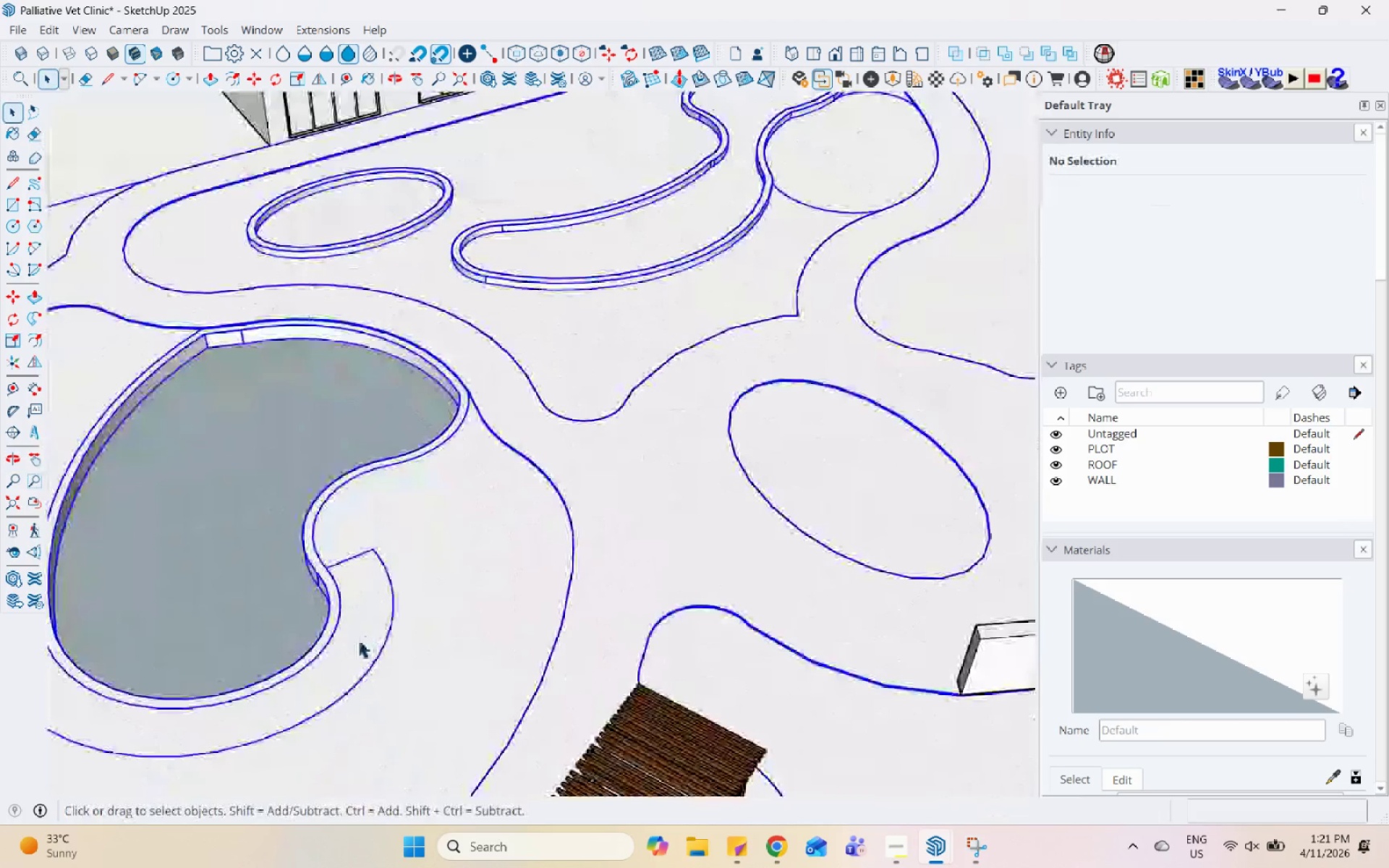 
left_click([474, 443])
 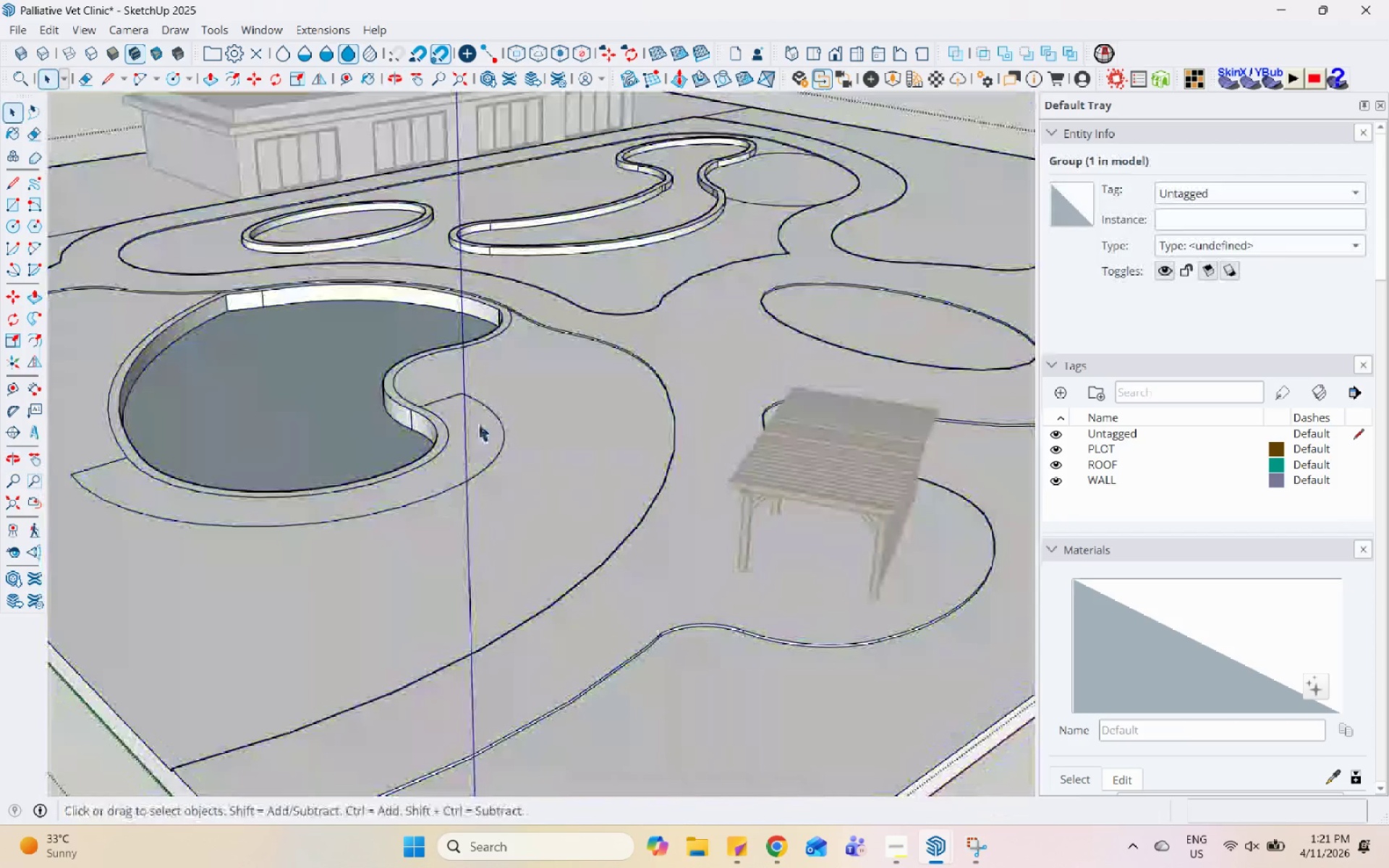 
triple_click([478, 422])
 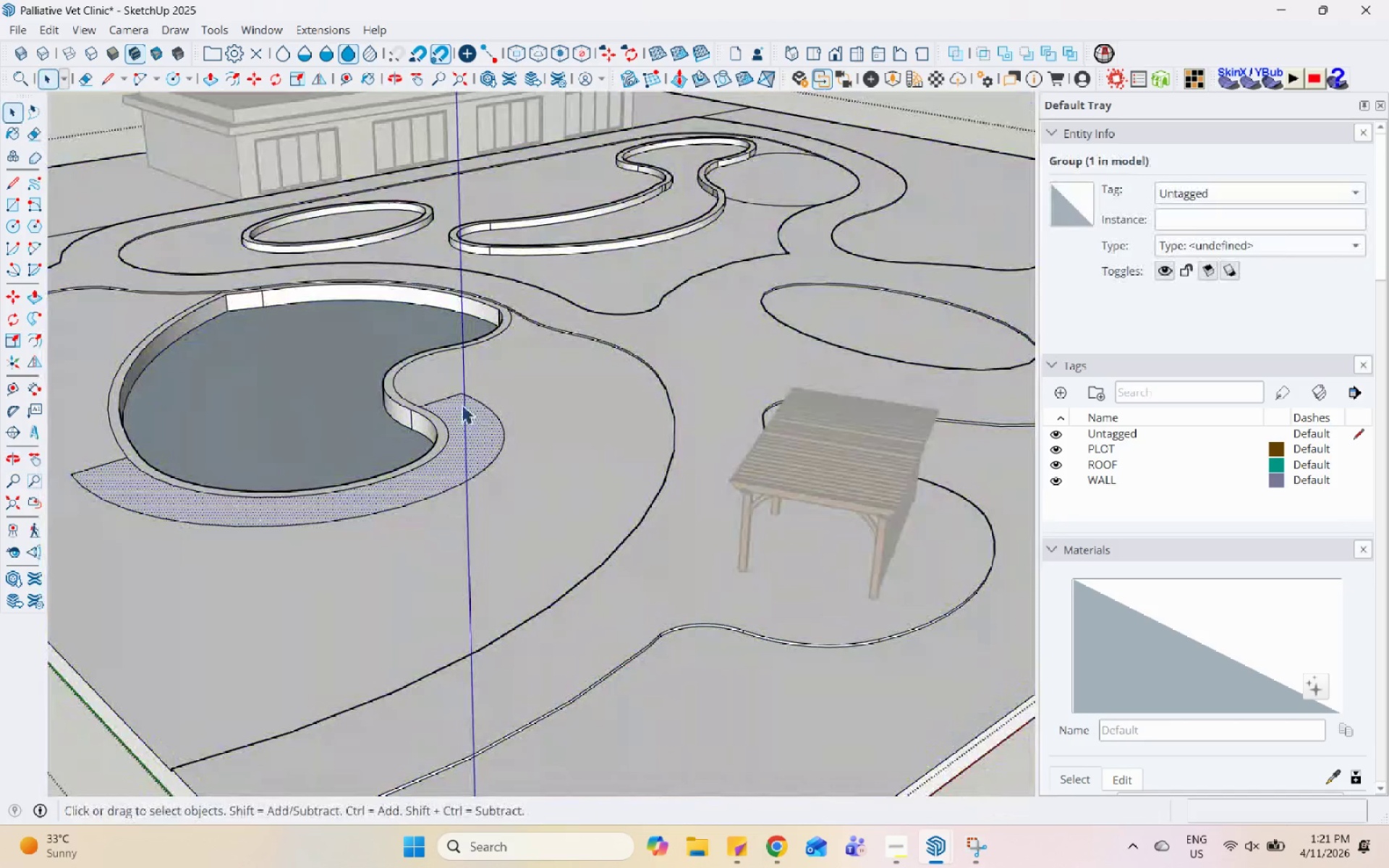 
scroll: coordinate [457, 402], scroll_direction: up, amount: 5.0
 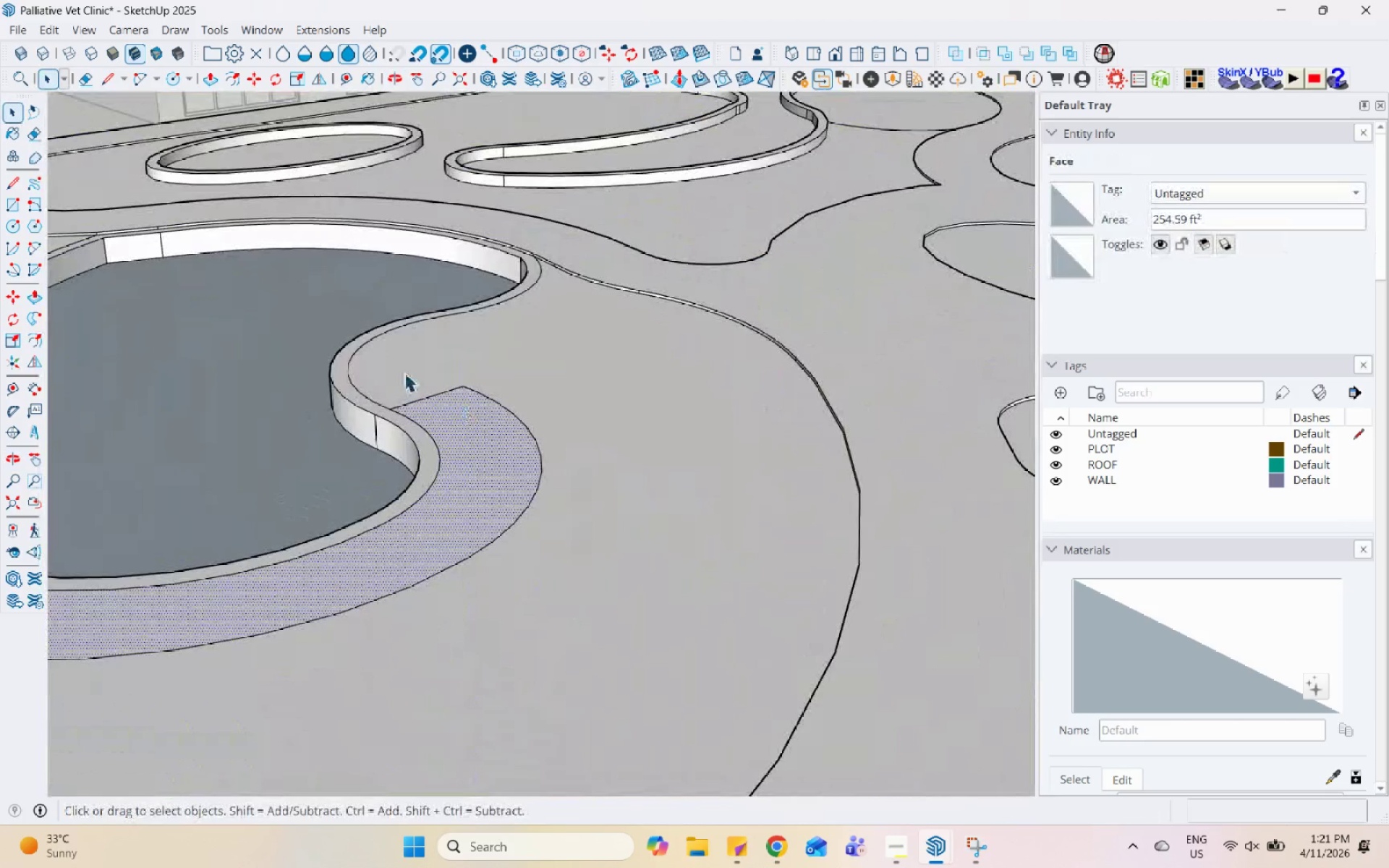 
left_click([403, 370])
 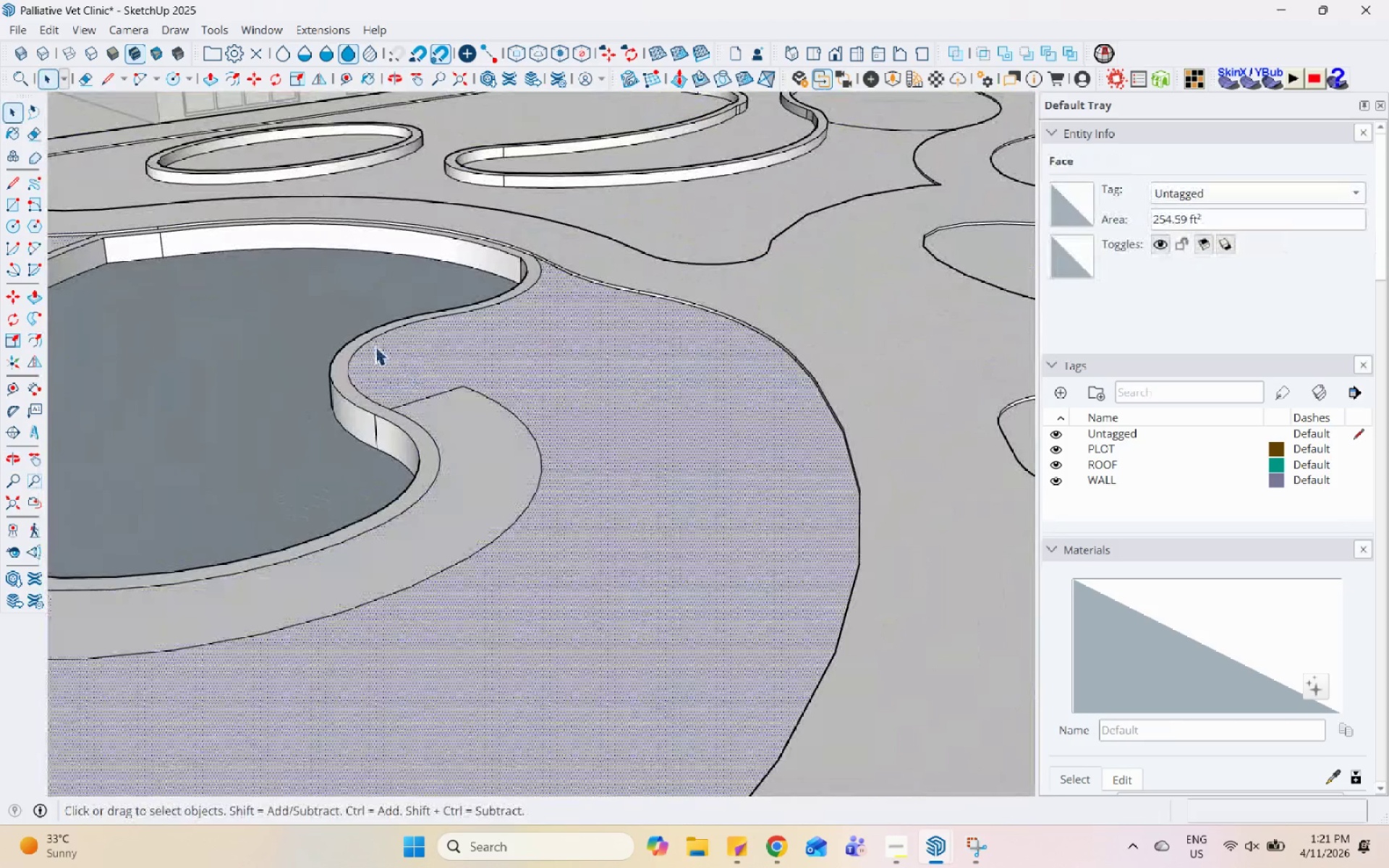 
left_click([366, 341])
 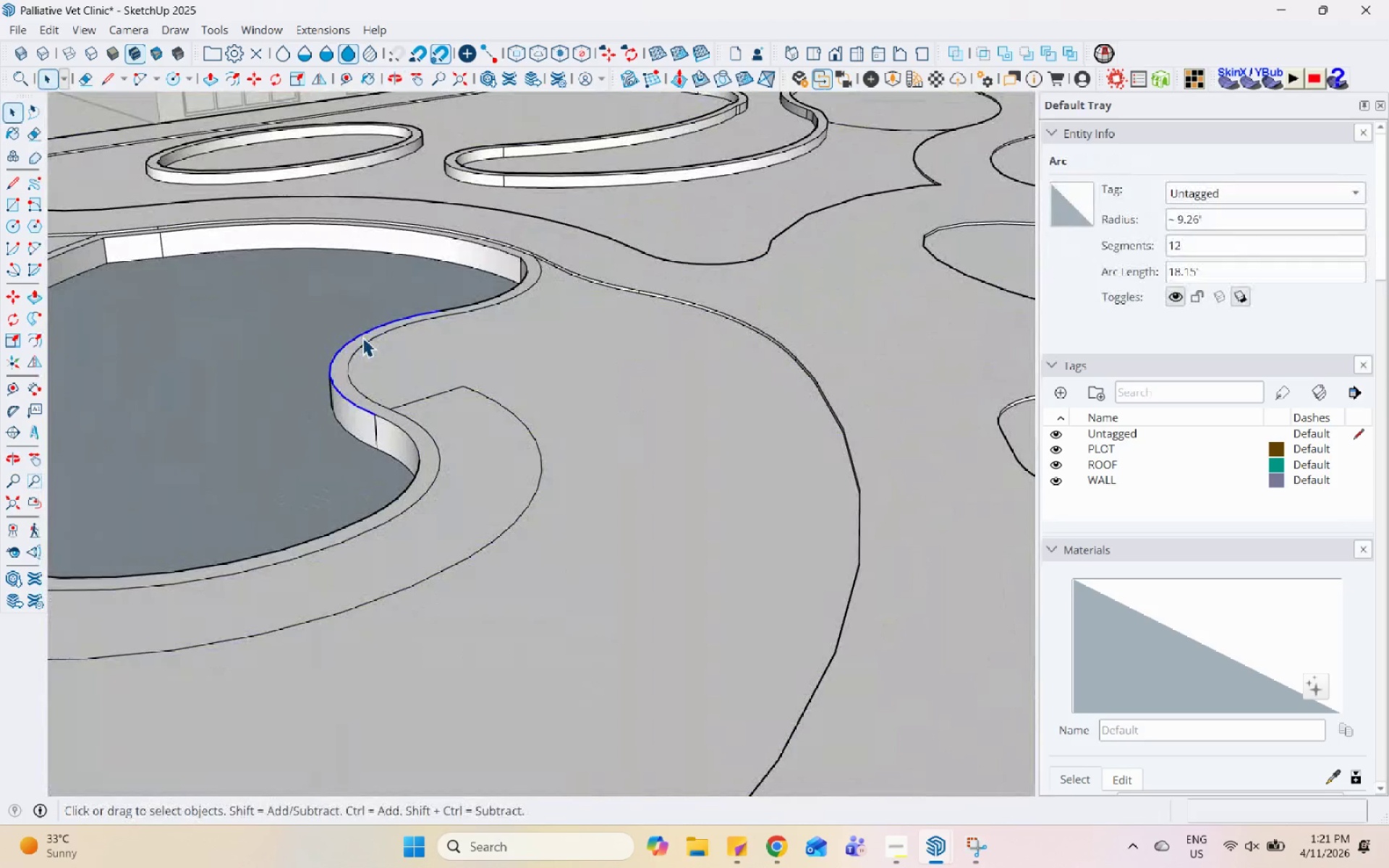 
left_click([357, 342])
 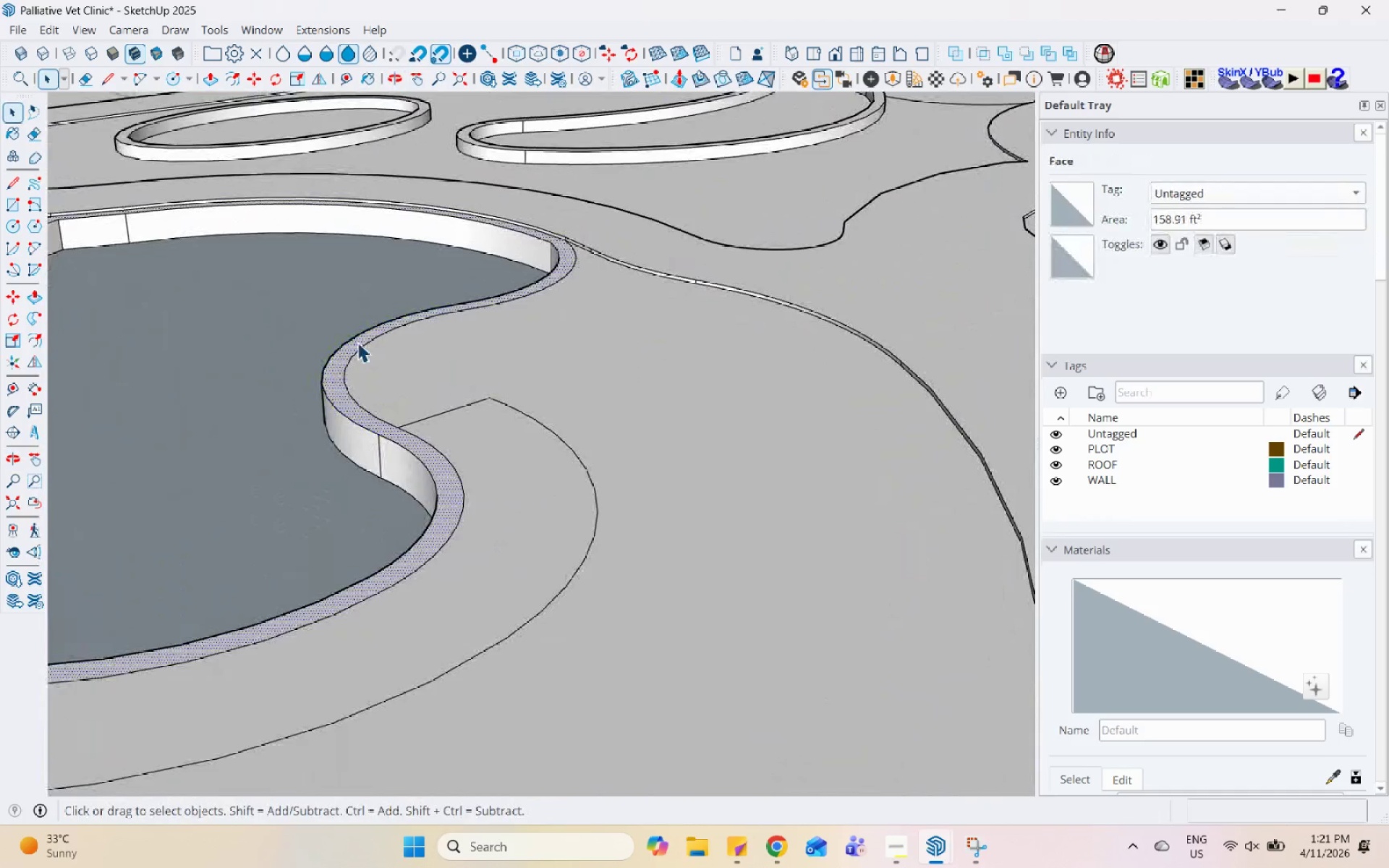 
scroll: coordinate [360, 341], scroll_direction: up, amount: 2.0
 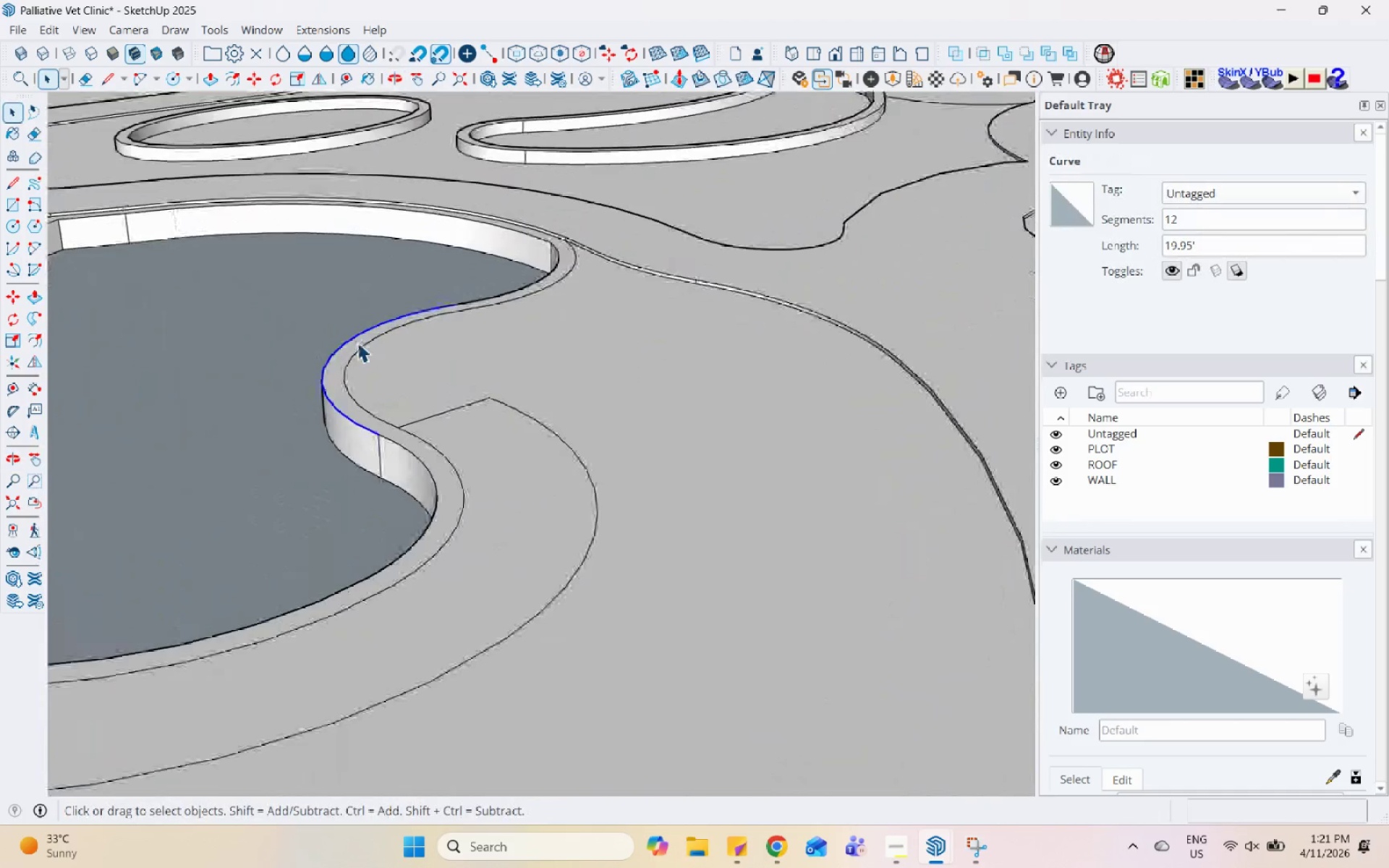 
key(P)
 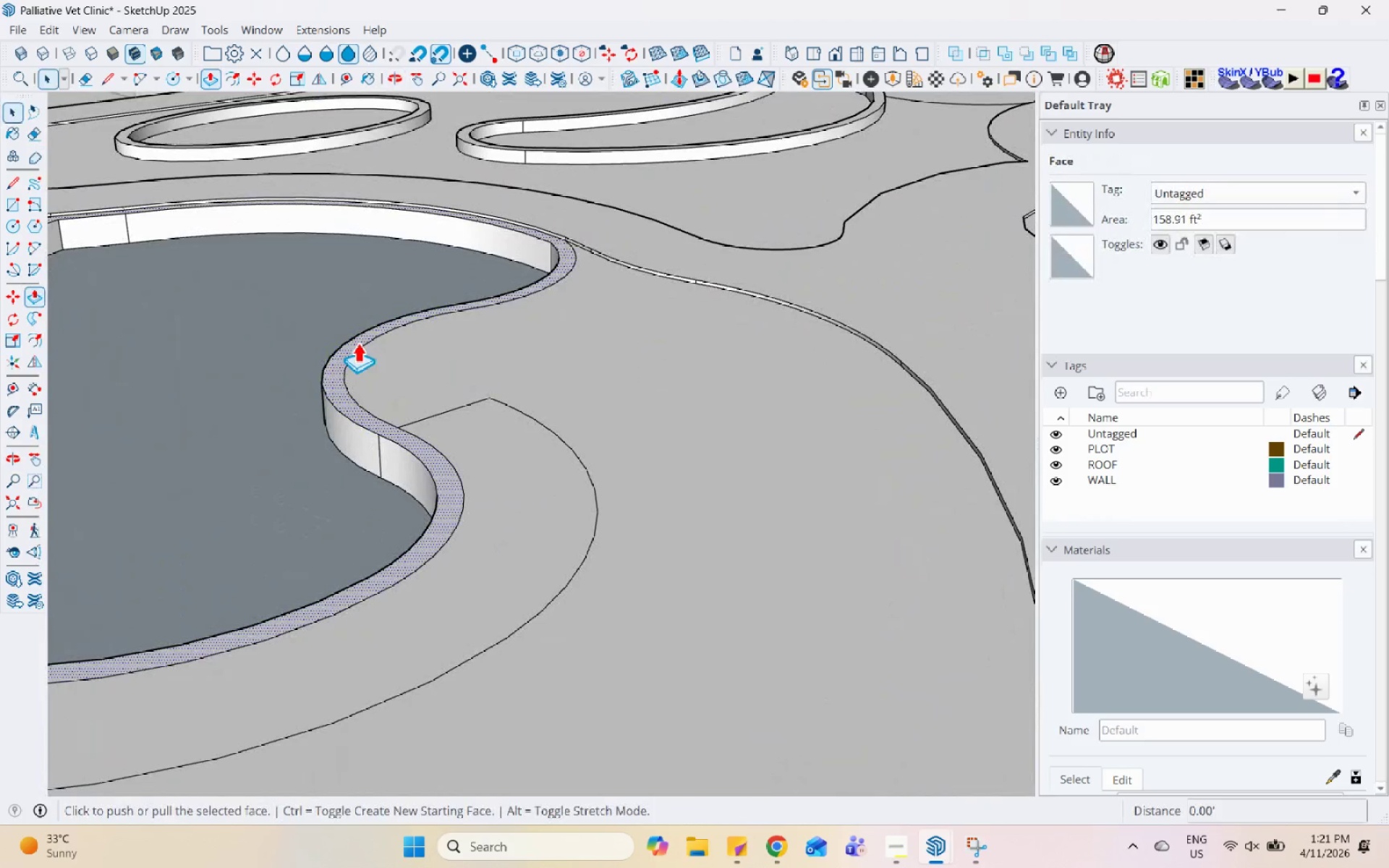 
left_click([357, 342])
 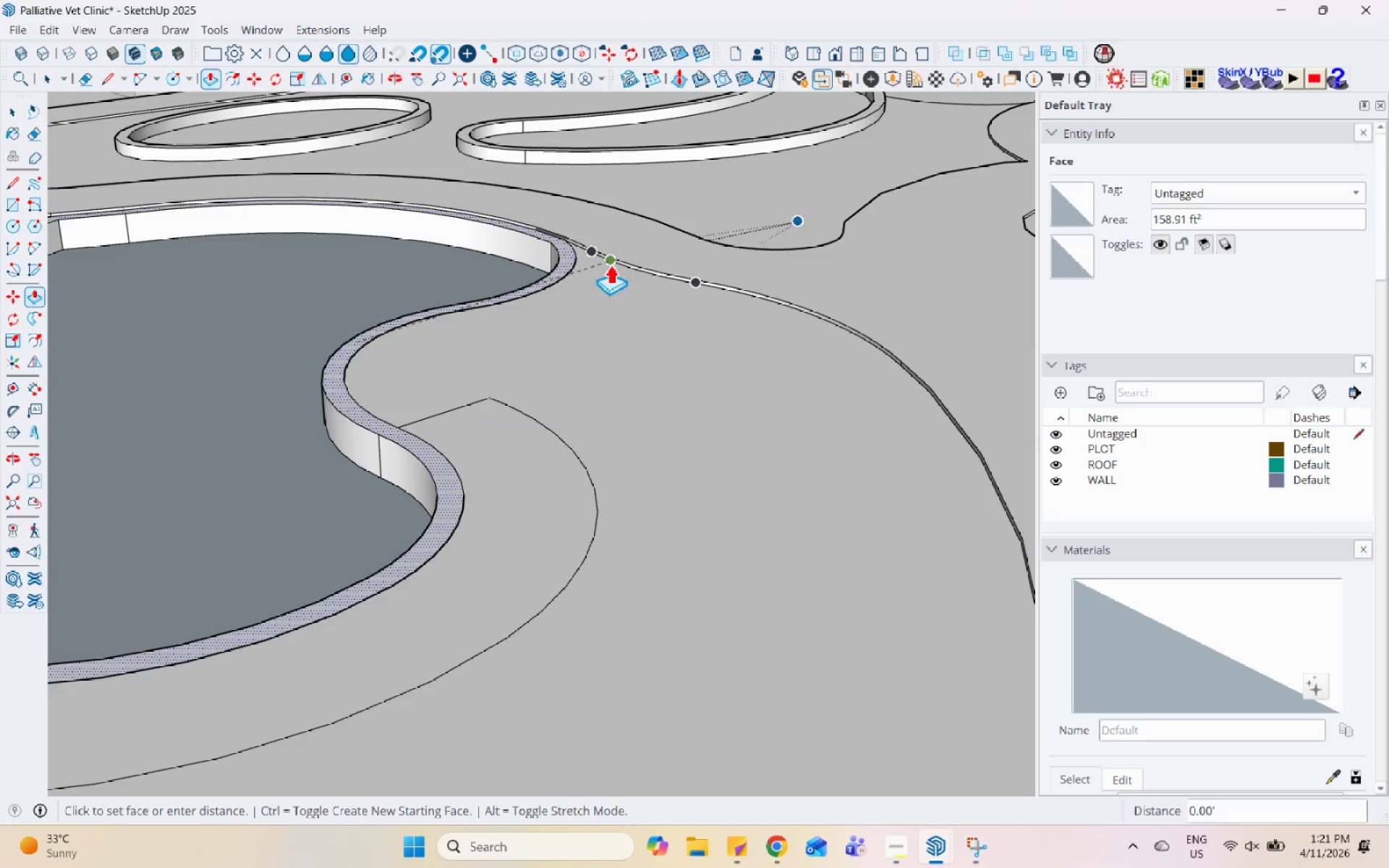 
left_click([629, 262])
 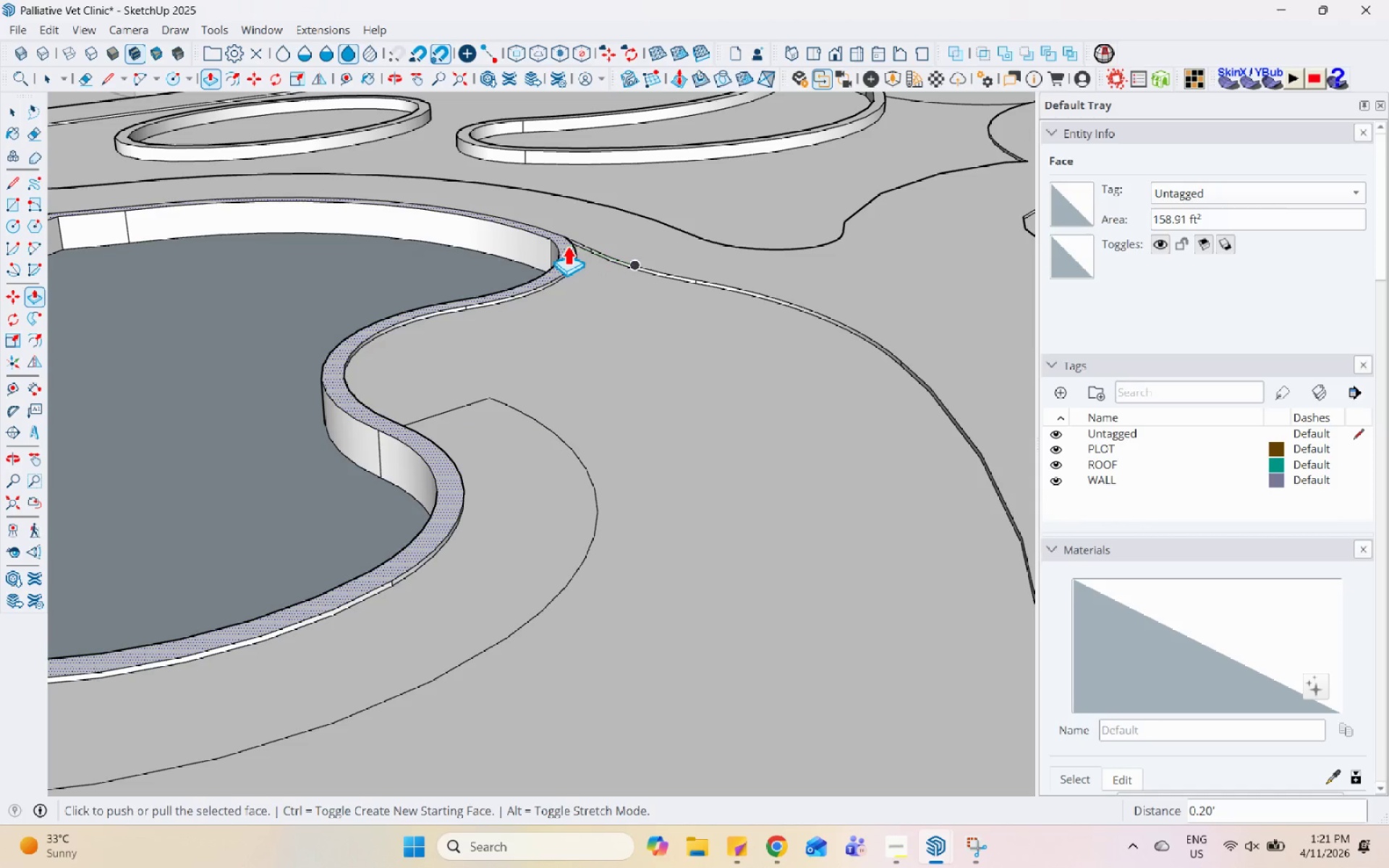 
left_click([567, 245])
 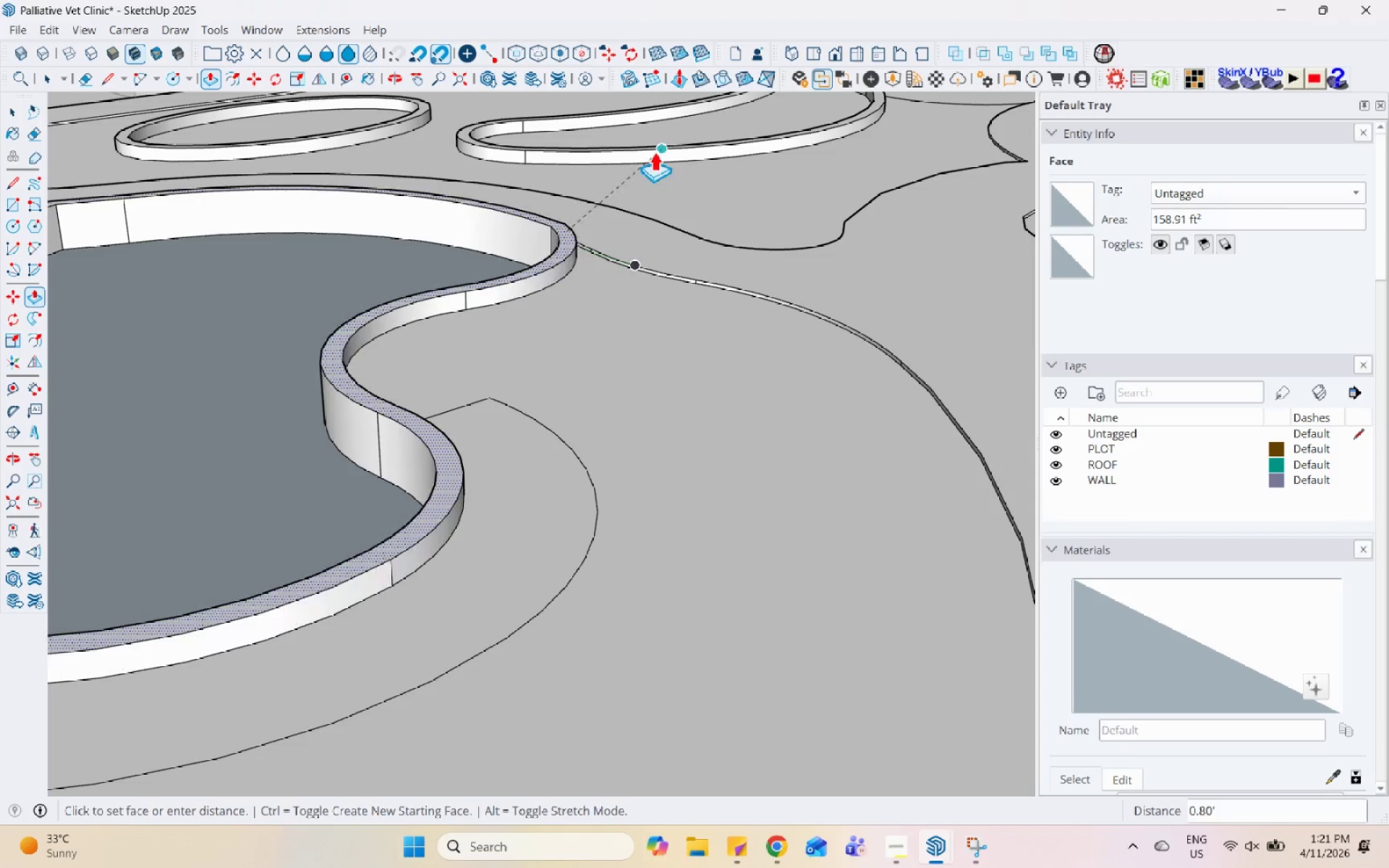 
left_click([655, 151])
 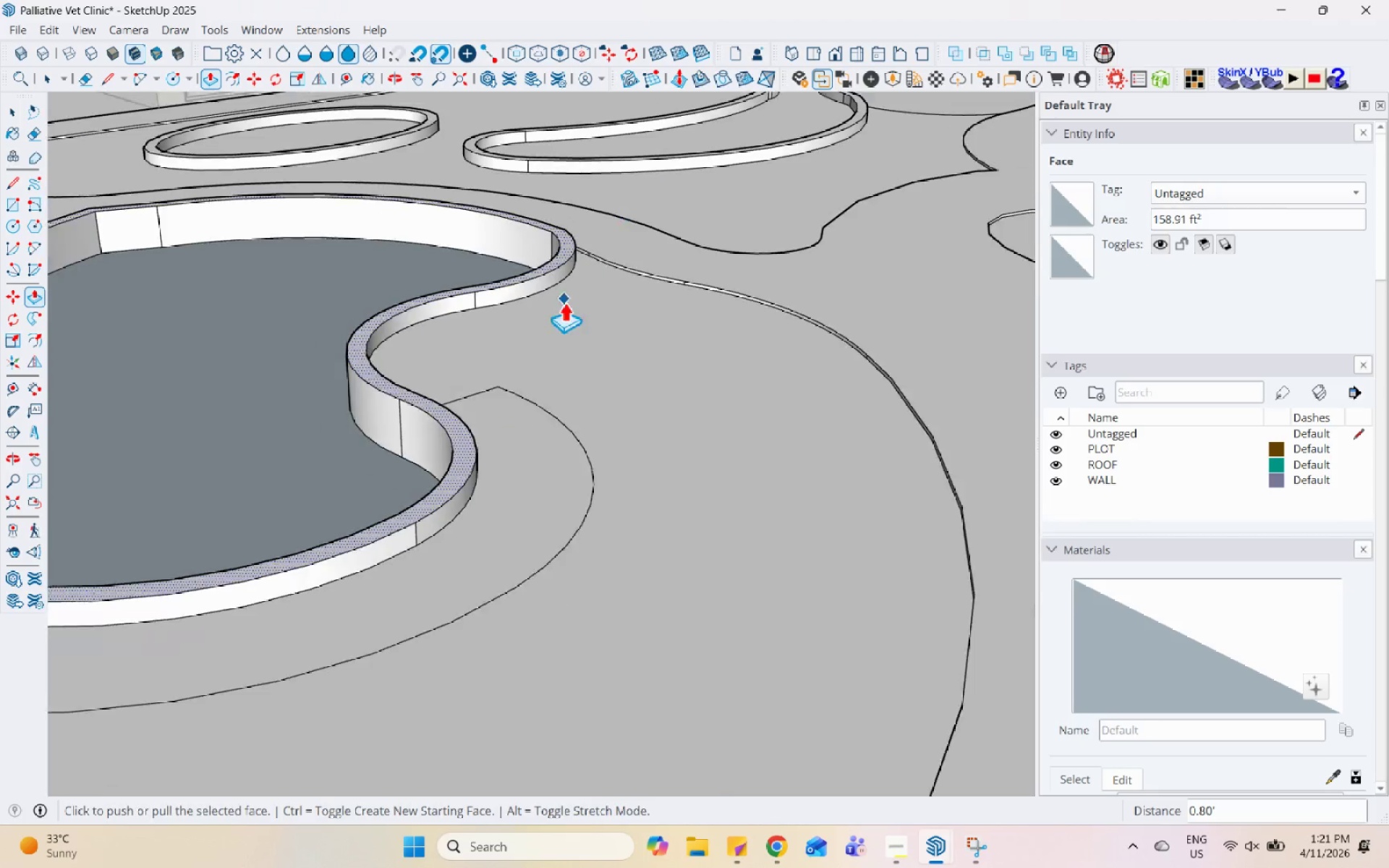 
key(Space)
 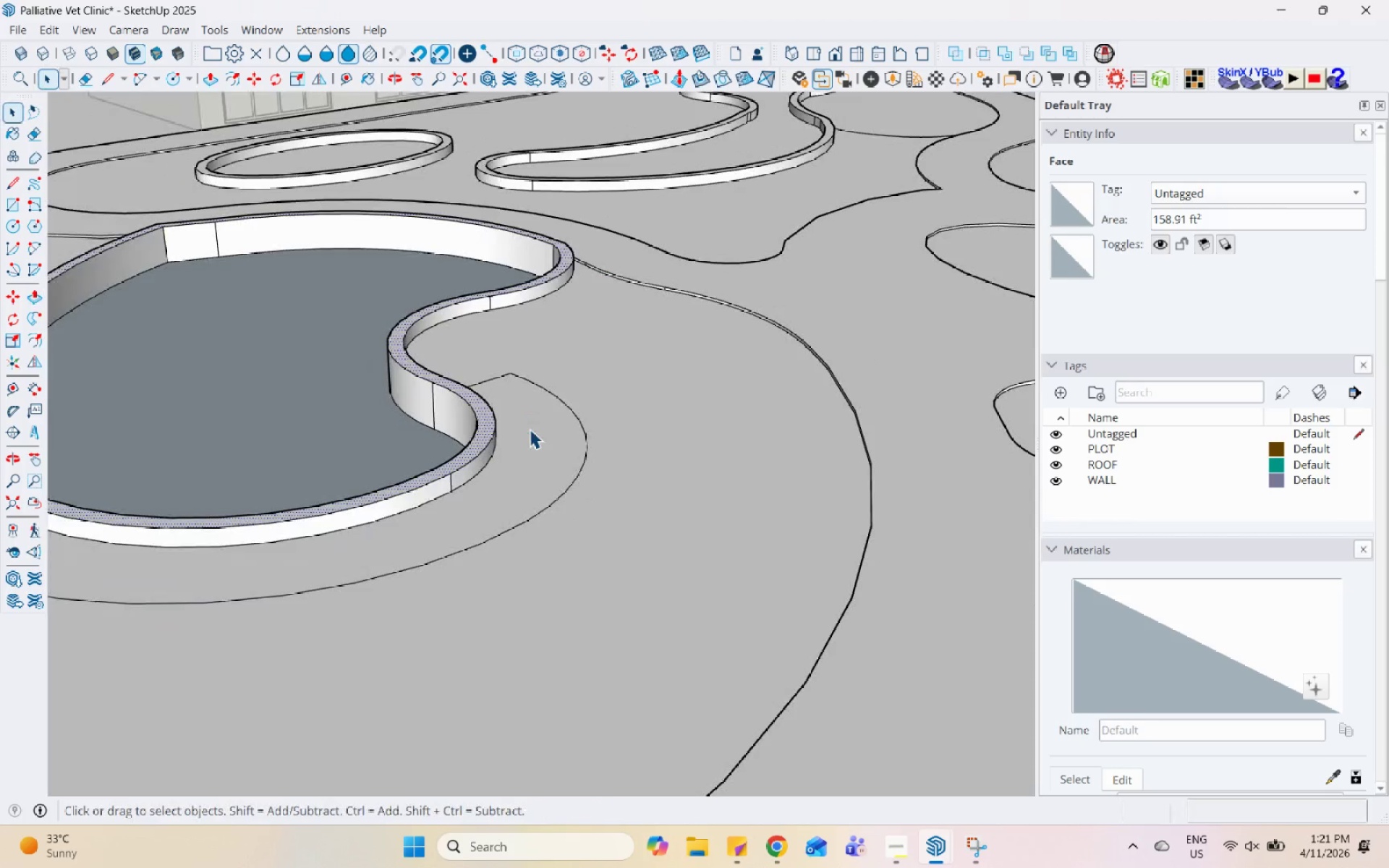 
left_click([530, 429])
 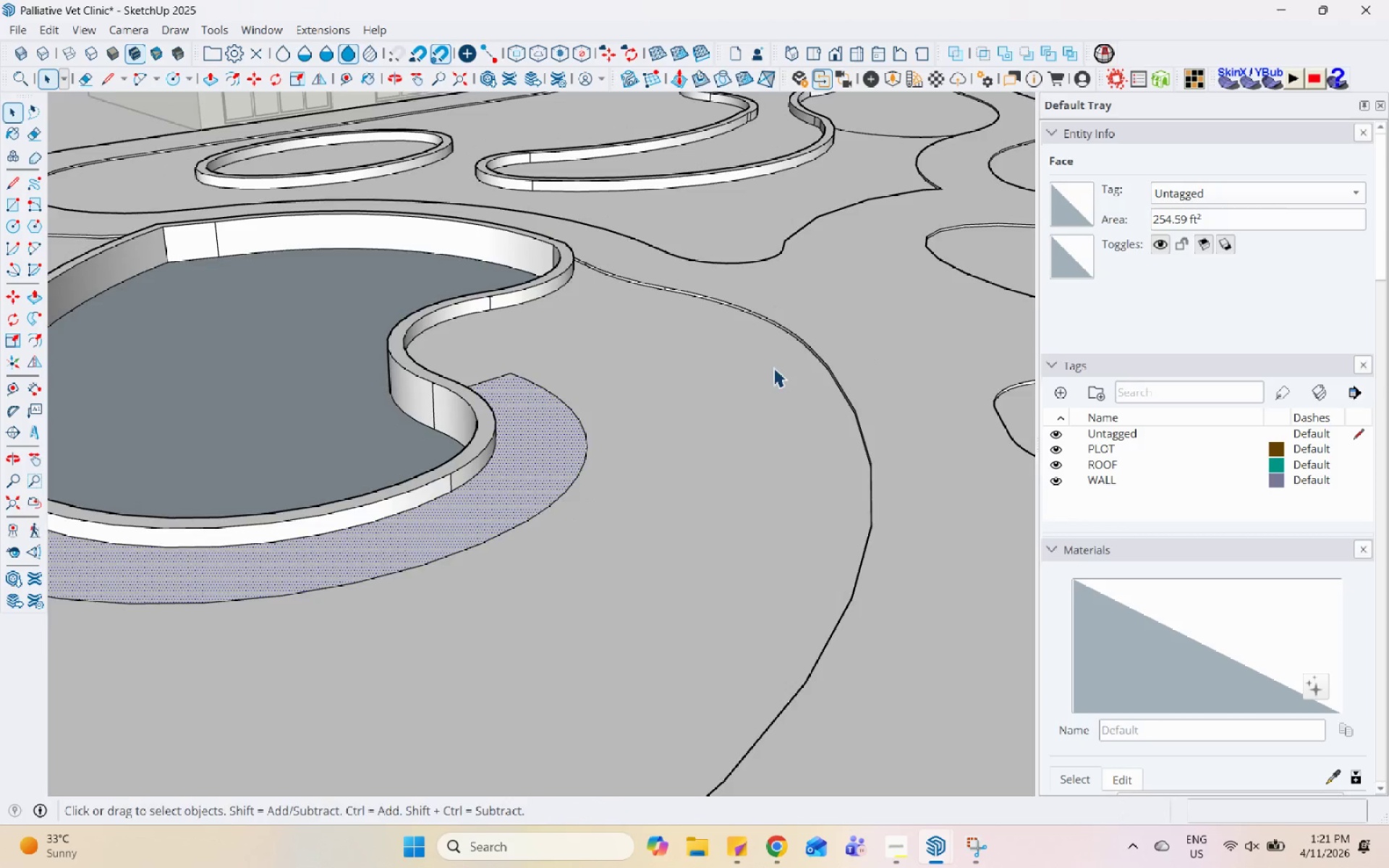 
scroll: coordinate [569, 412], scroll_direction: down, amount: 13.0
 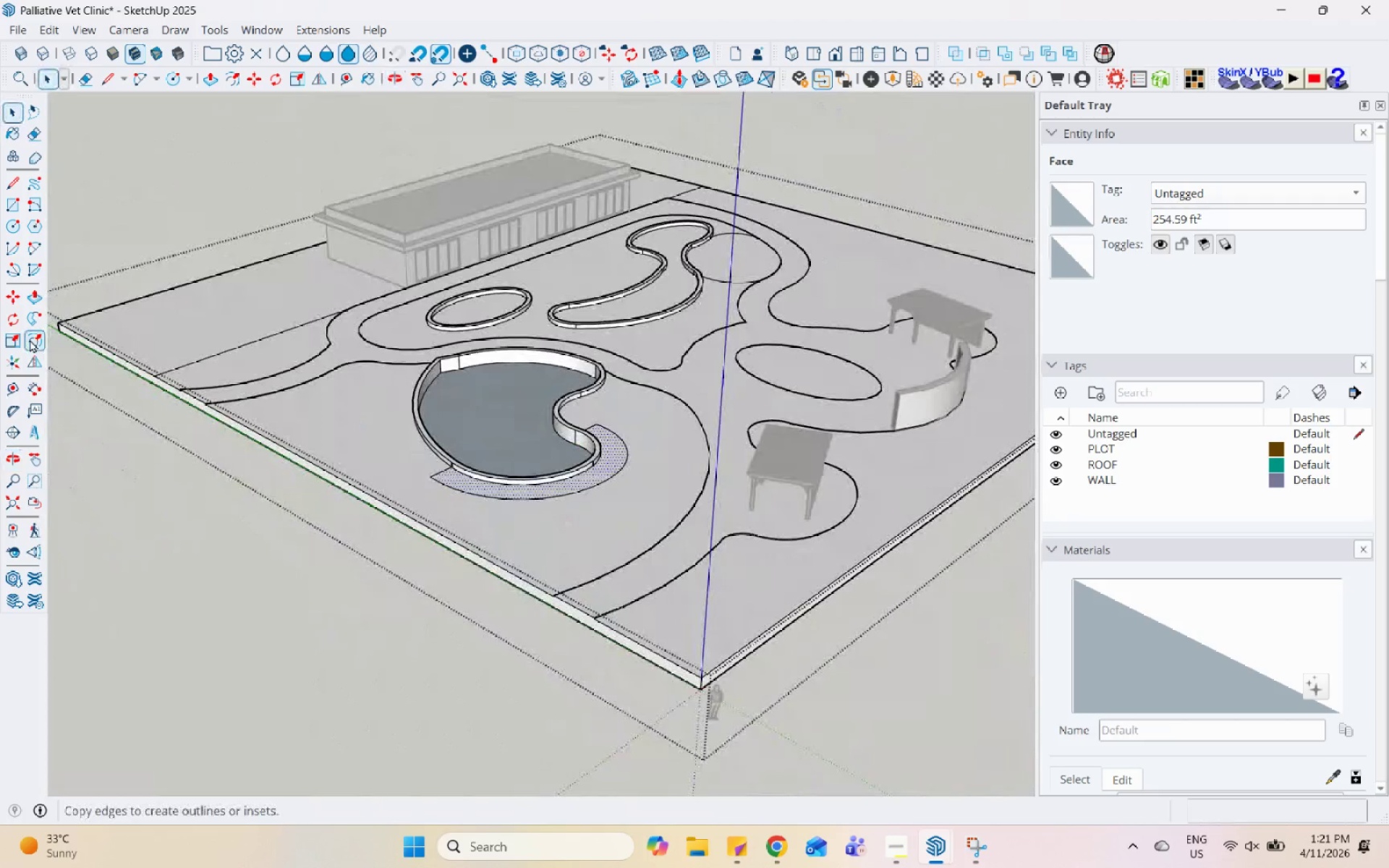 
scroll: coordinate [612, 459], scroll_direction: up, amount: 8.0
 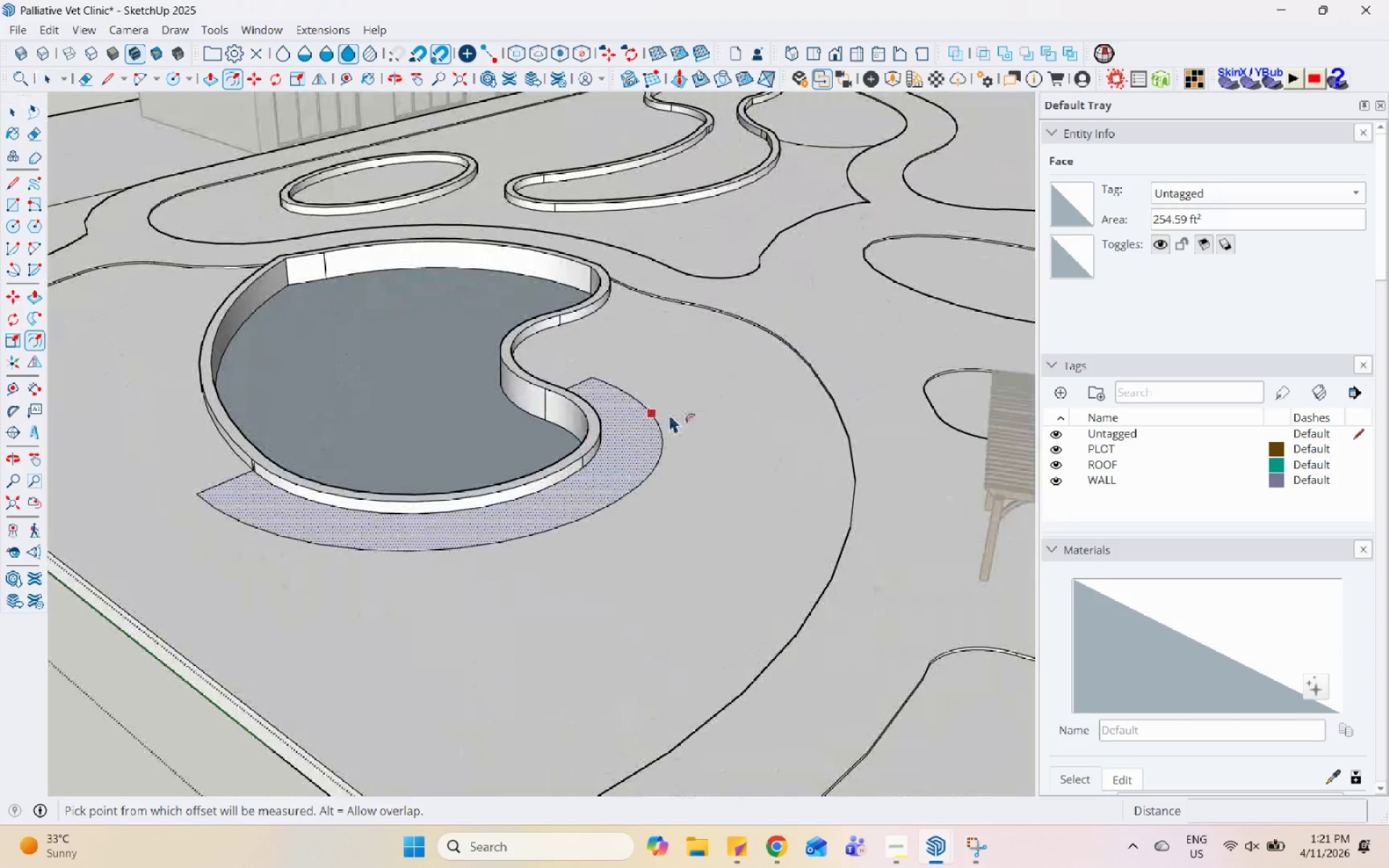 
left_click([668, 413])
 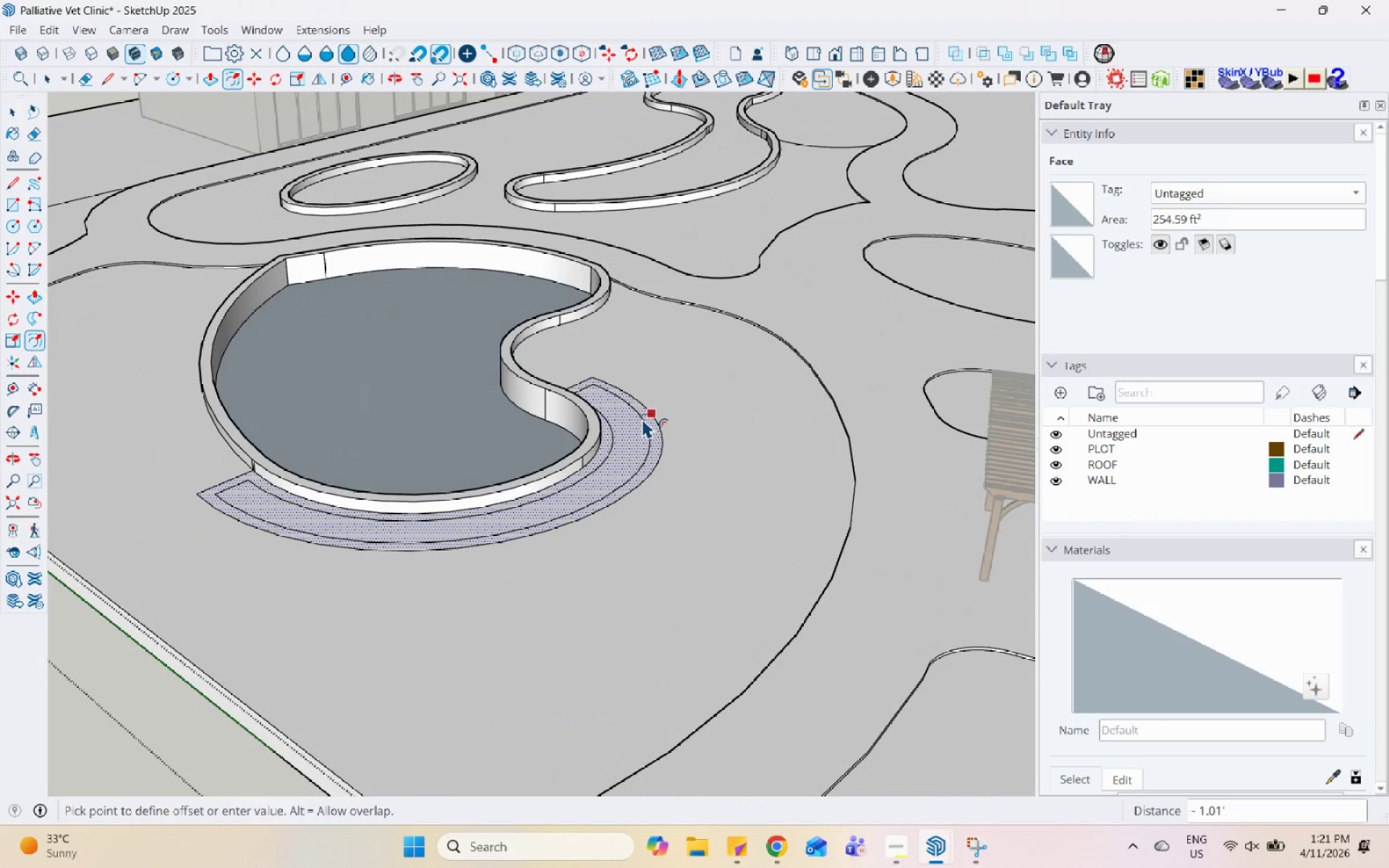 
wait(9.06)
 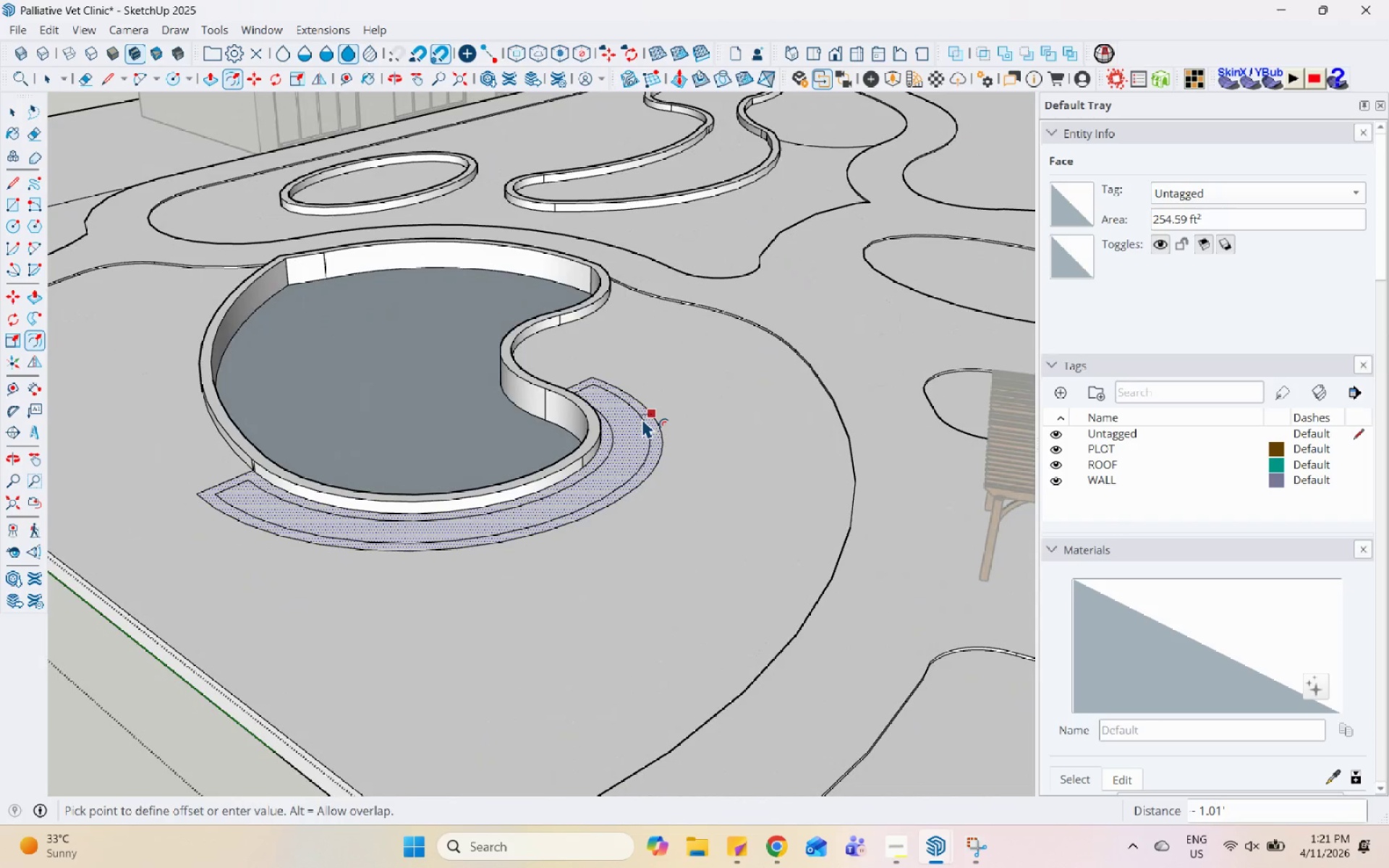 
left_click([649, 424])
 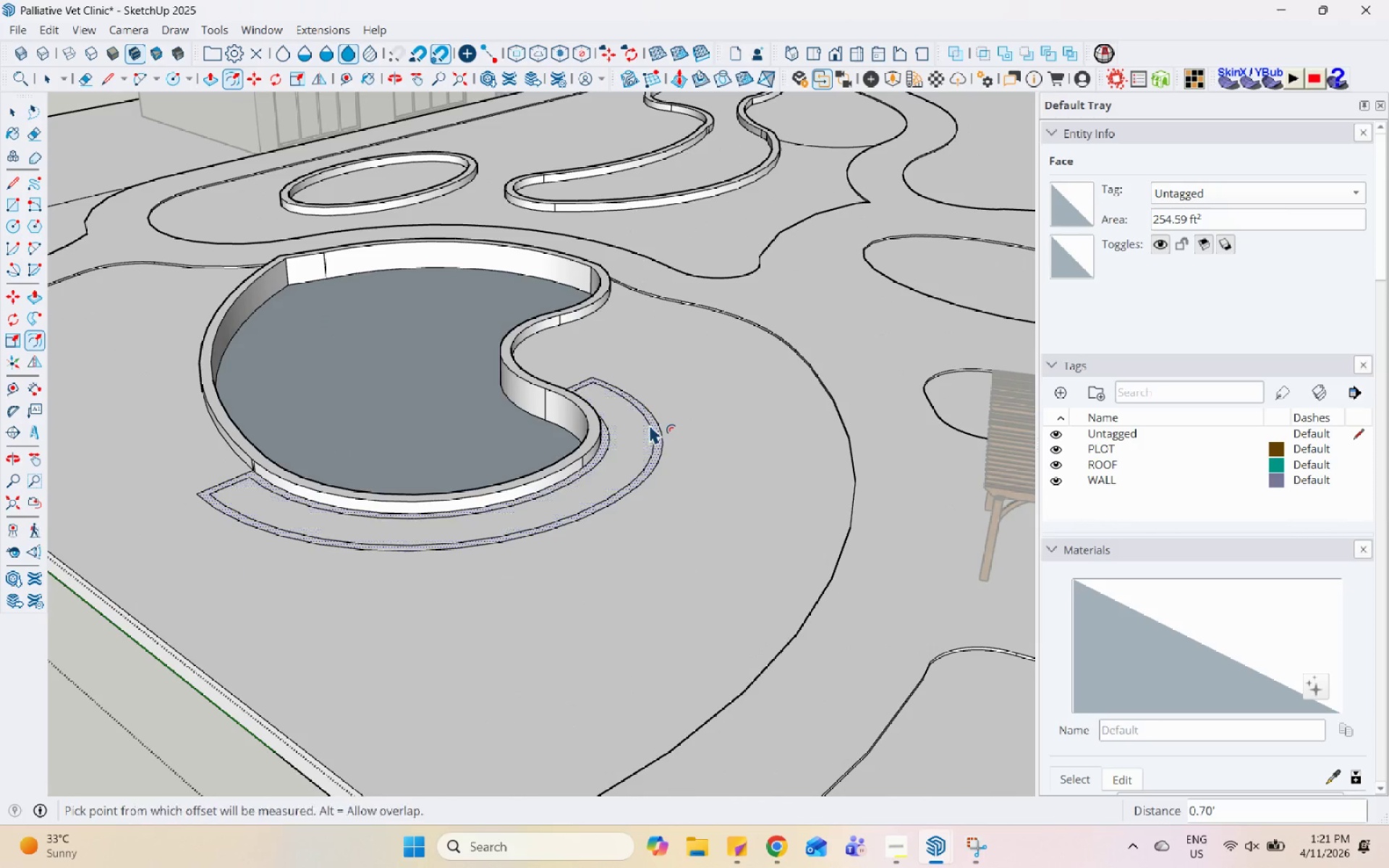 
key(Space)
 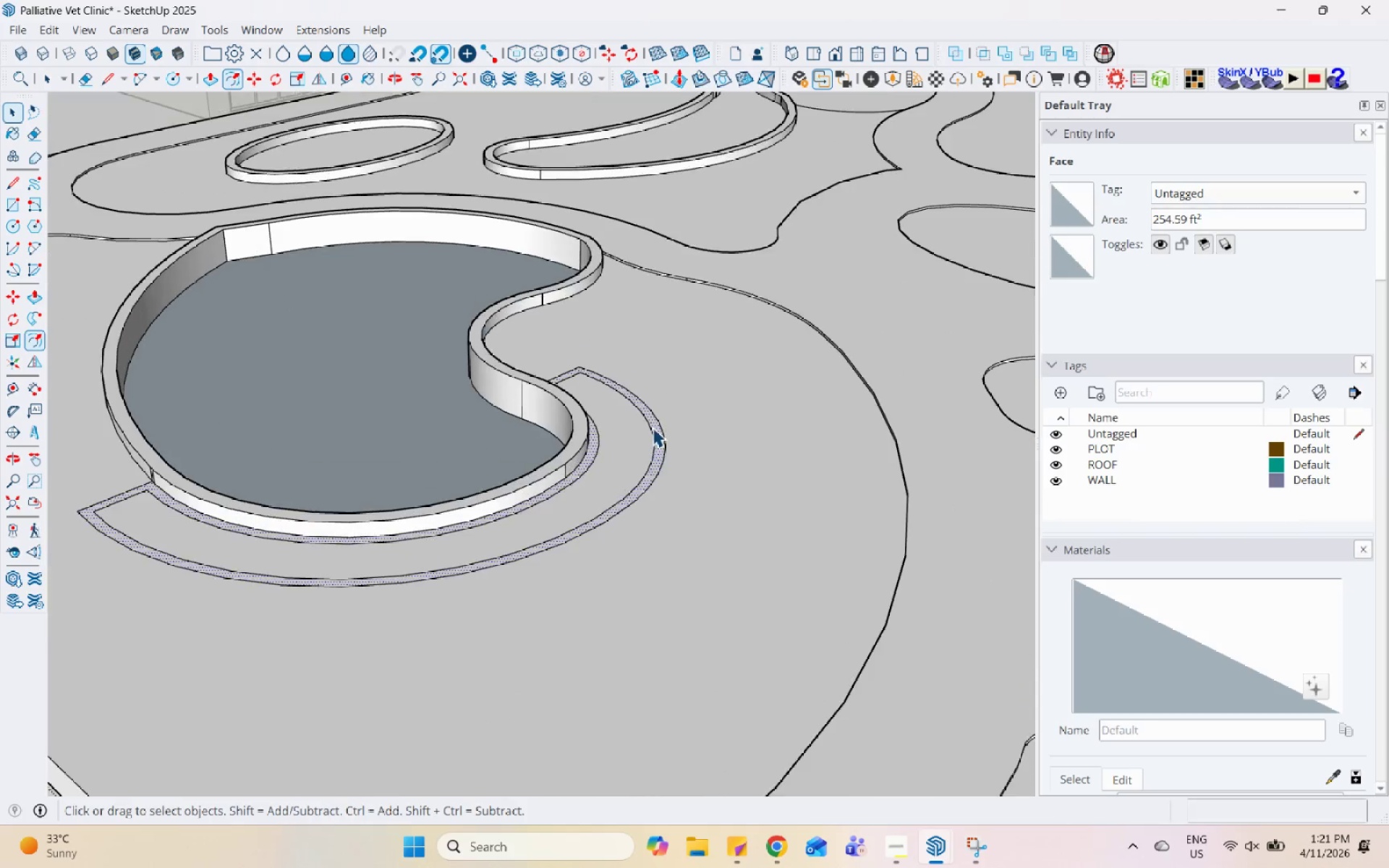 
scroll: coordinate [653, 426], scroll_direction: up, amount: 2.0
 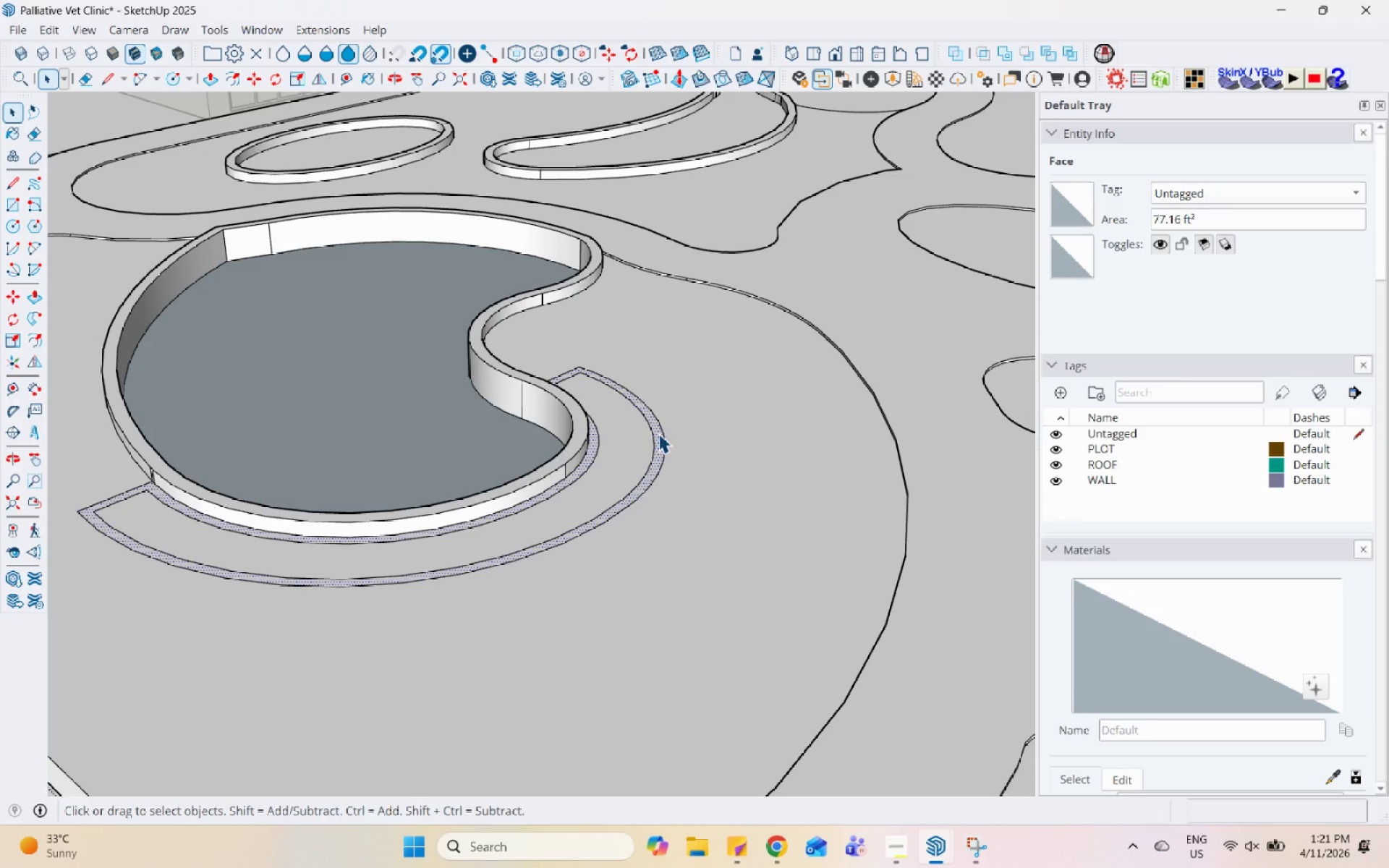 
key(P)
 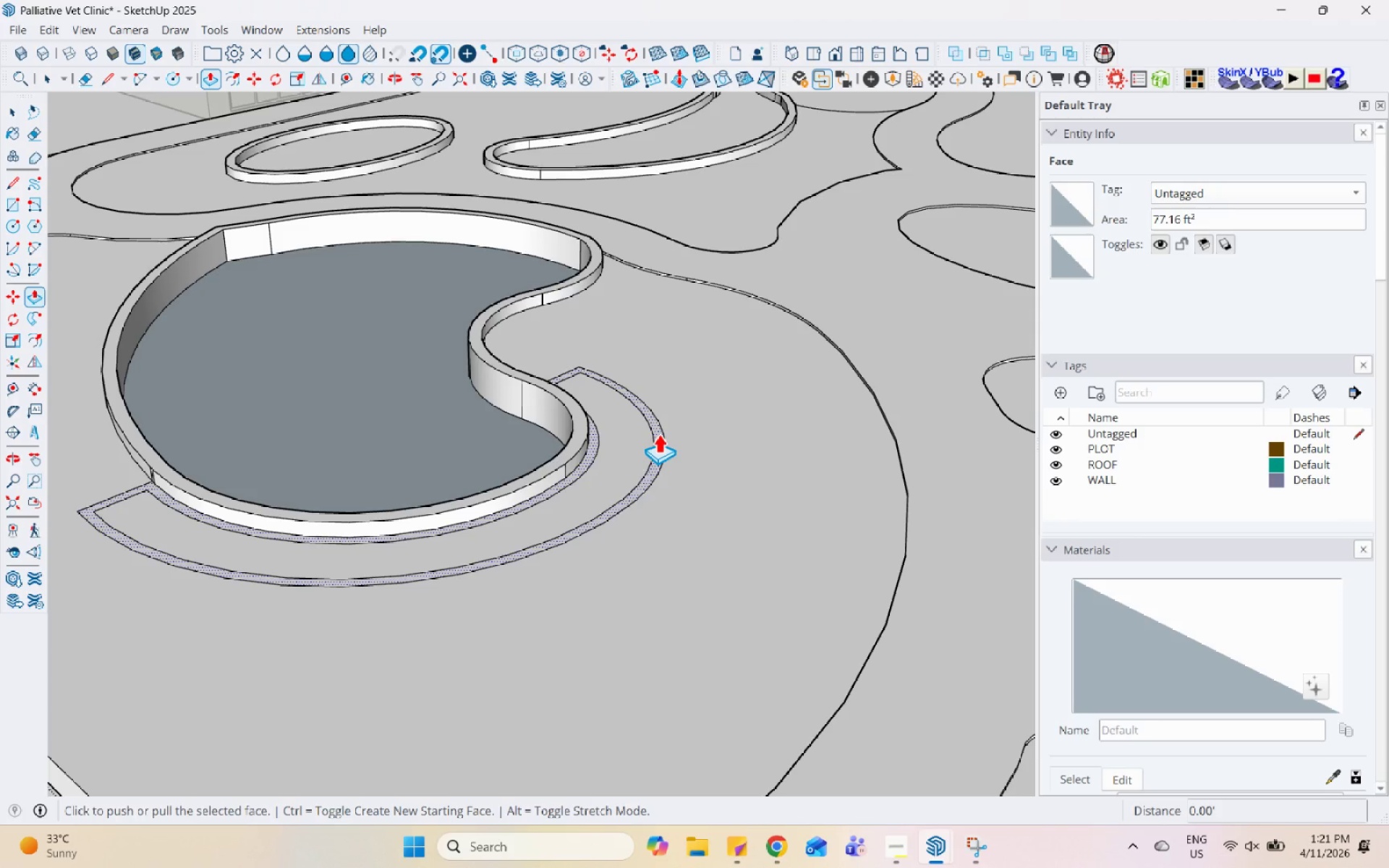 
left_click([658, 433])
 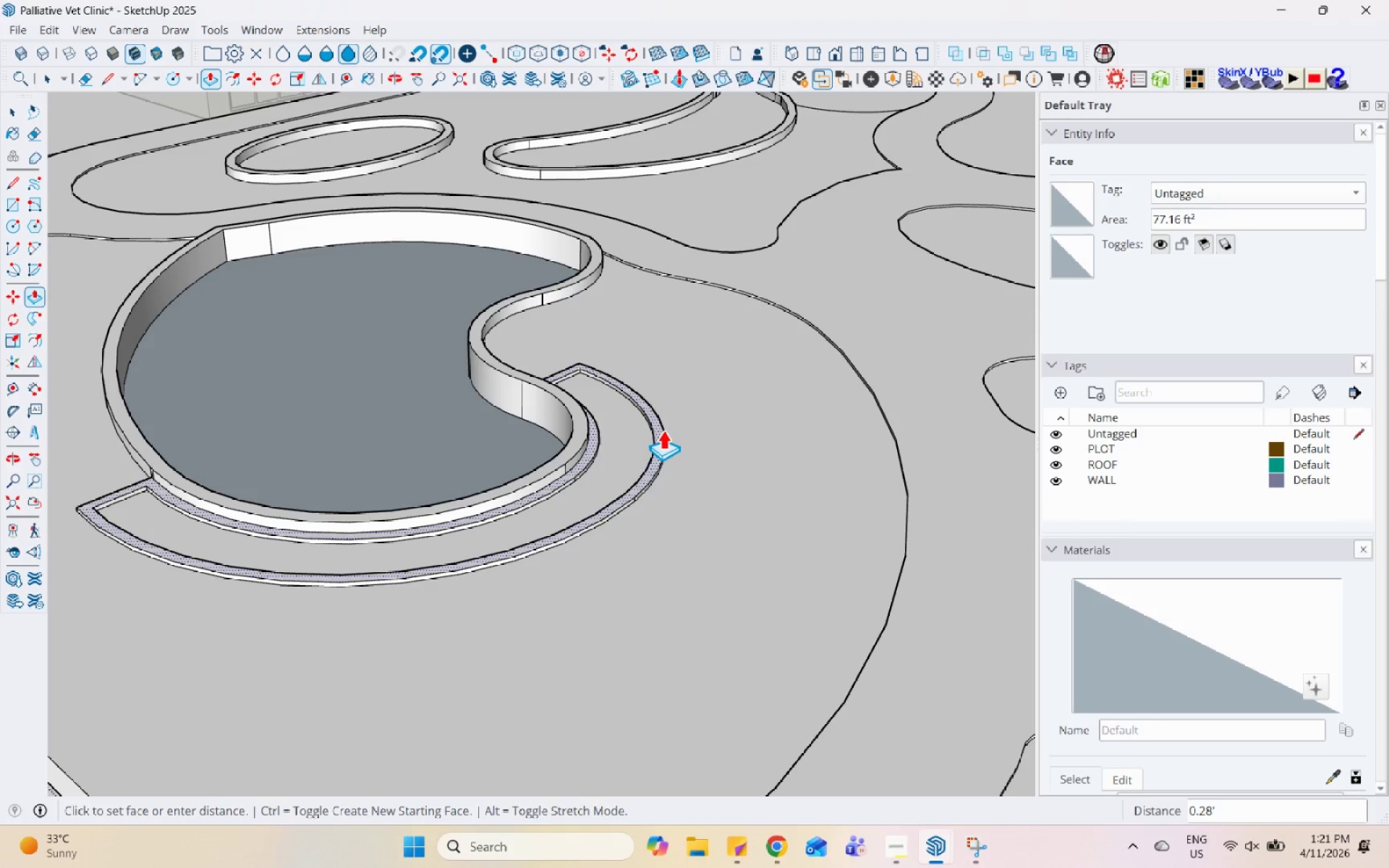 
left_click([663, 430])
 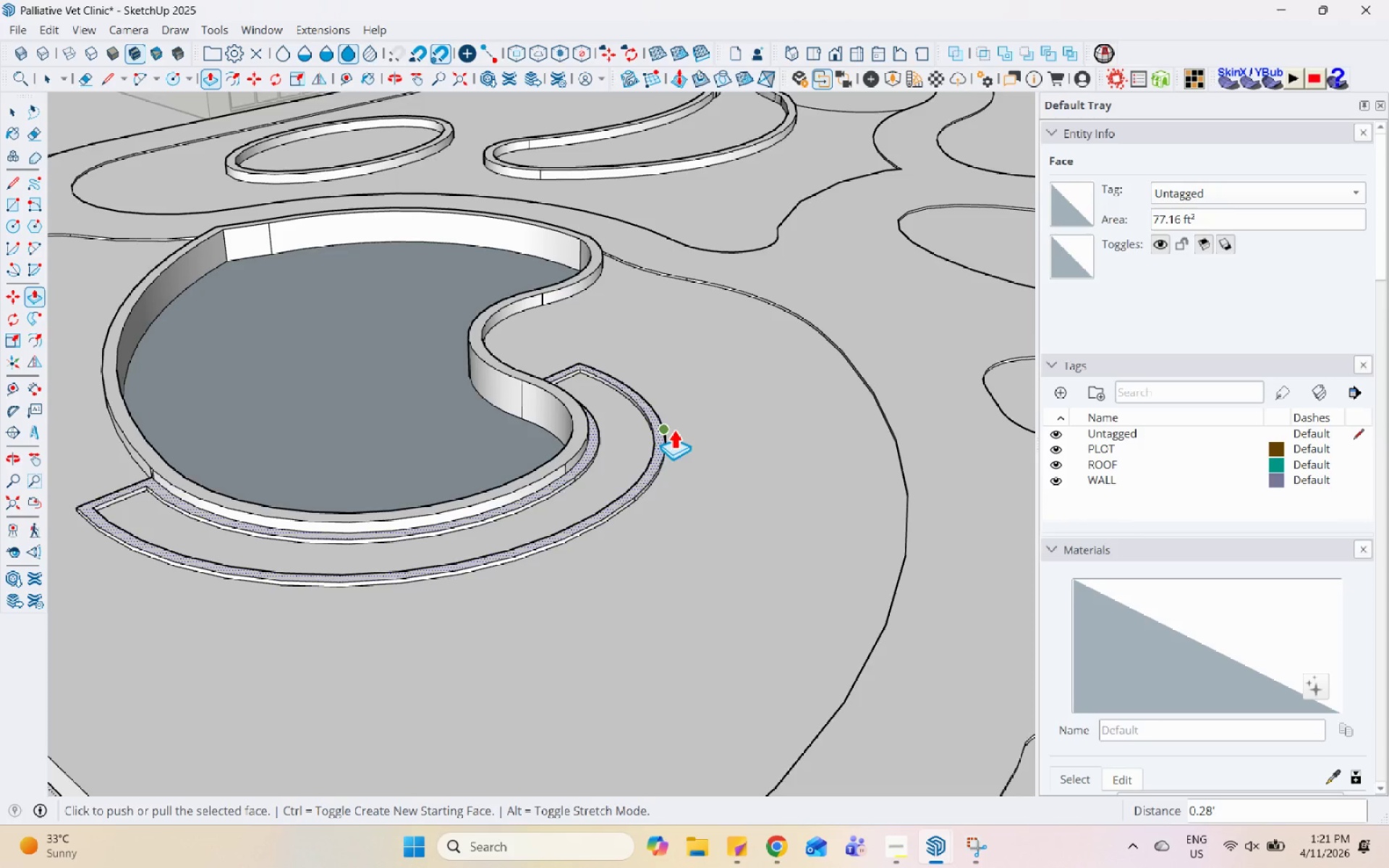 
key(Space)
 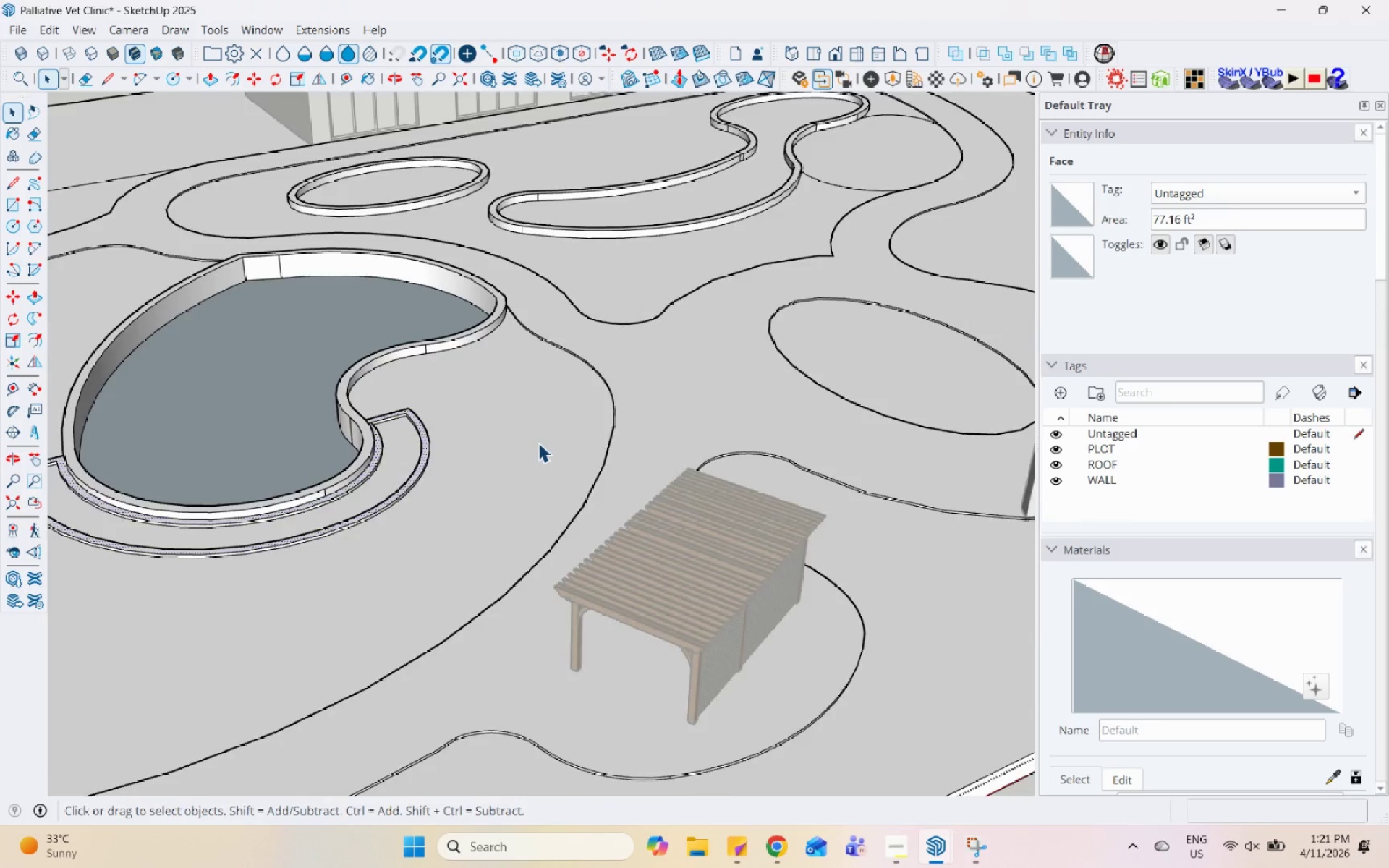 
key(Escape)
 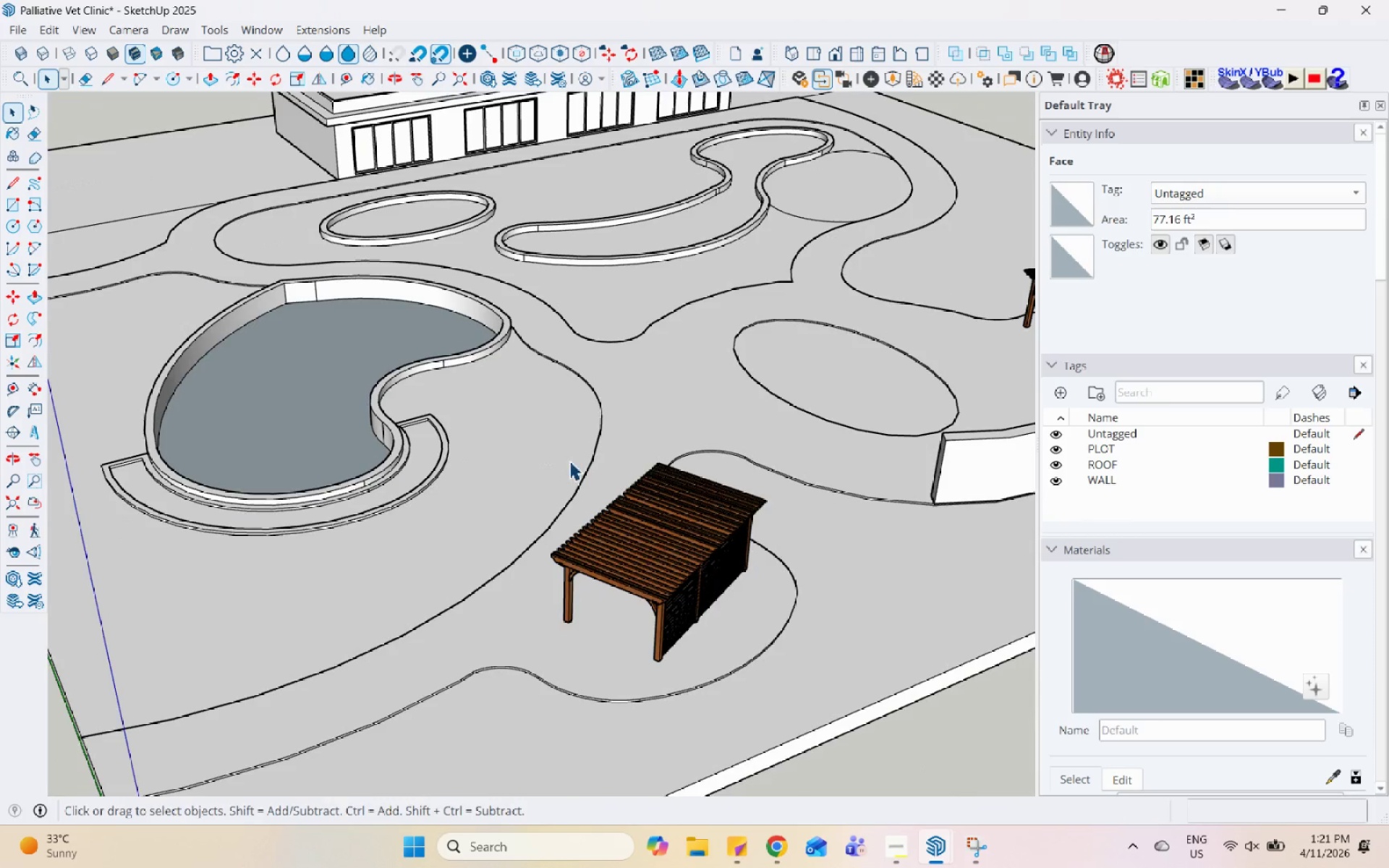 
key(Escape)
 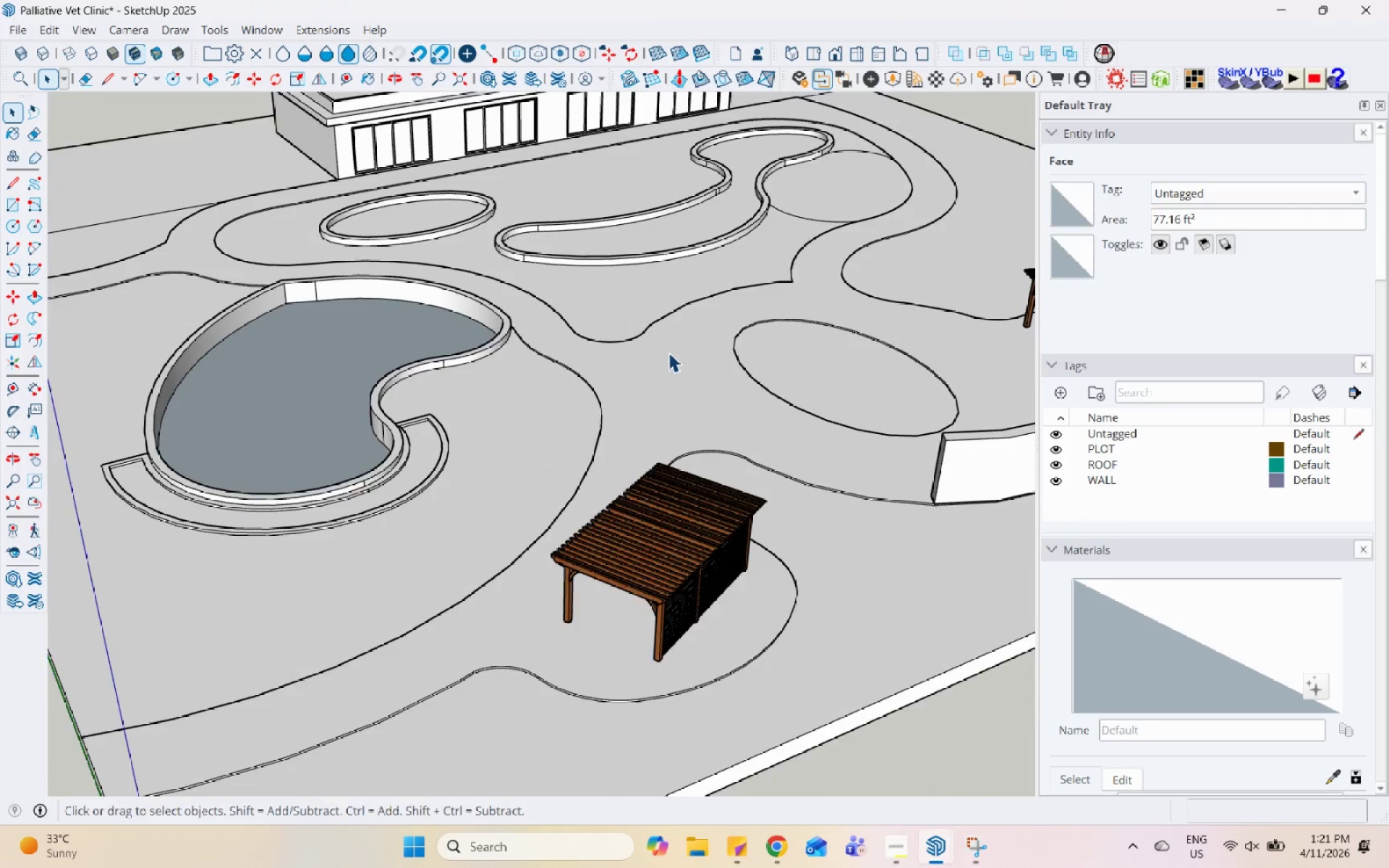 
scroll: coordinate [538, 443], scroll_direction: down, amount: 5.0
 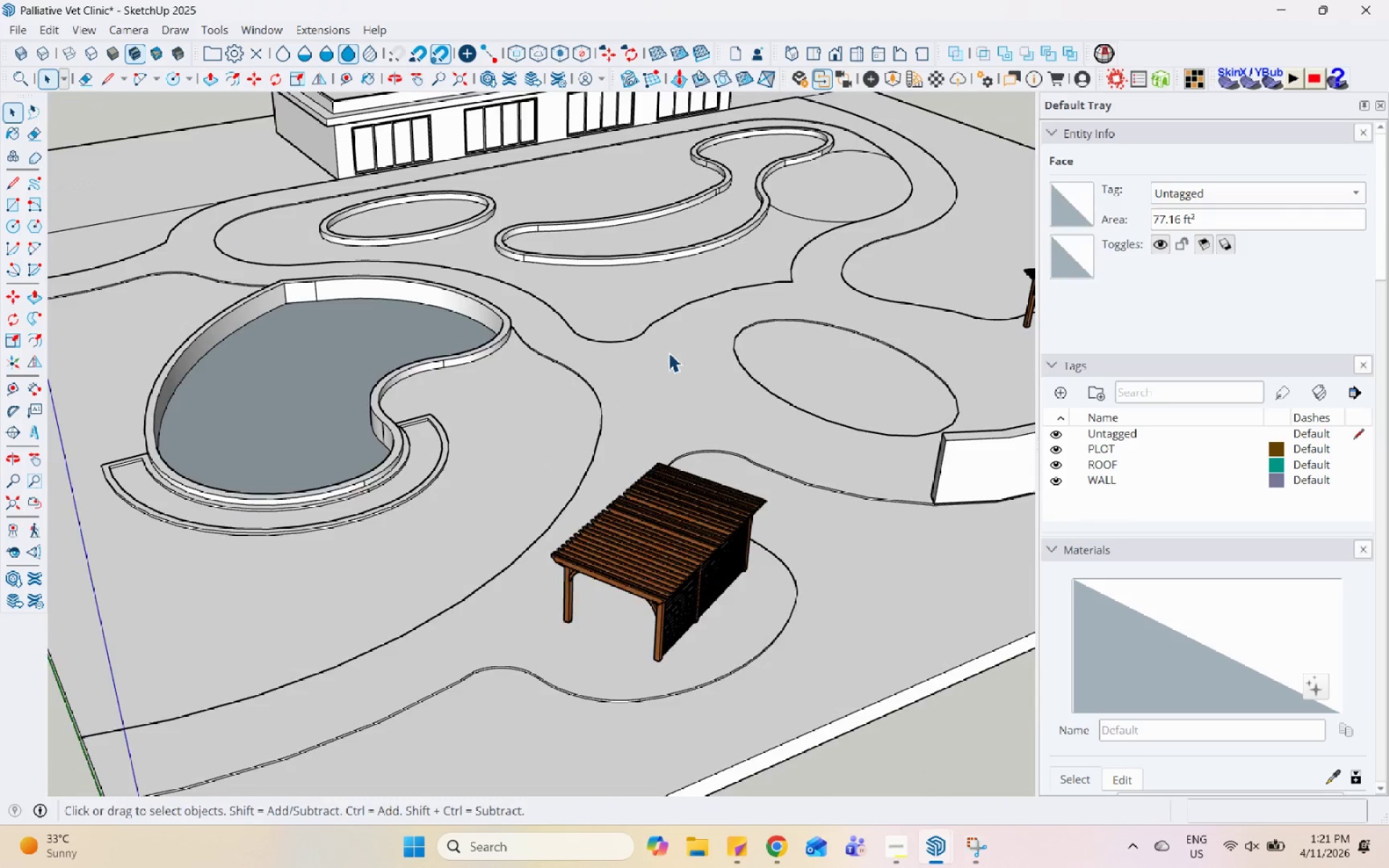 
scroll: coordinate [668, 352], scroll_direction: up, amount: 1.0
 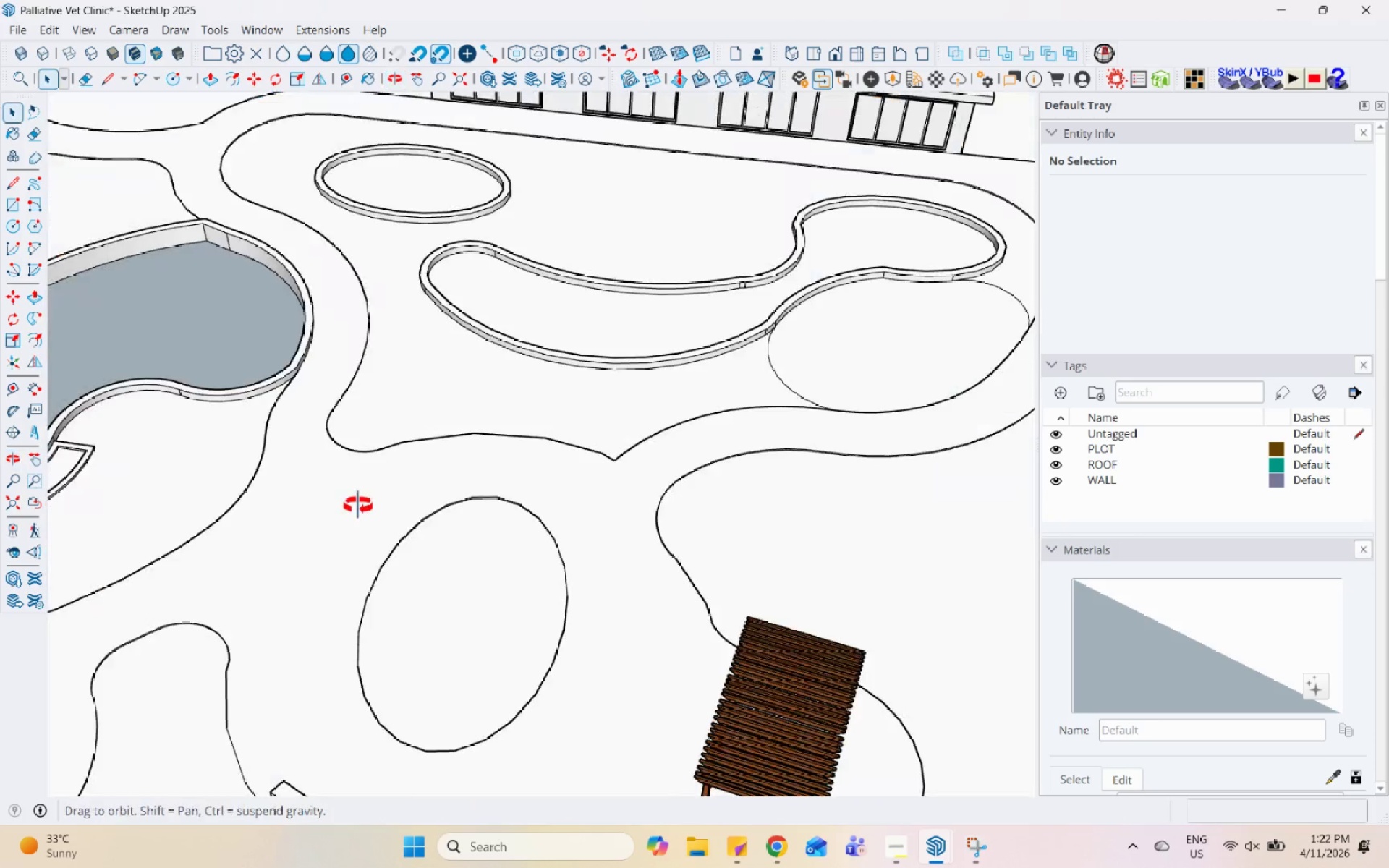 
scroll: coordinate [349, 509], scroll_direction: down, amount: 2.0
 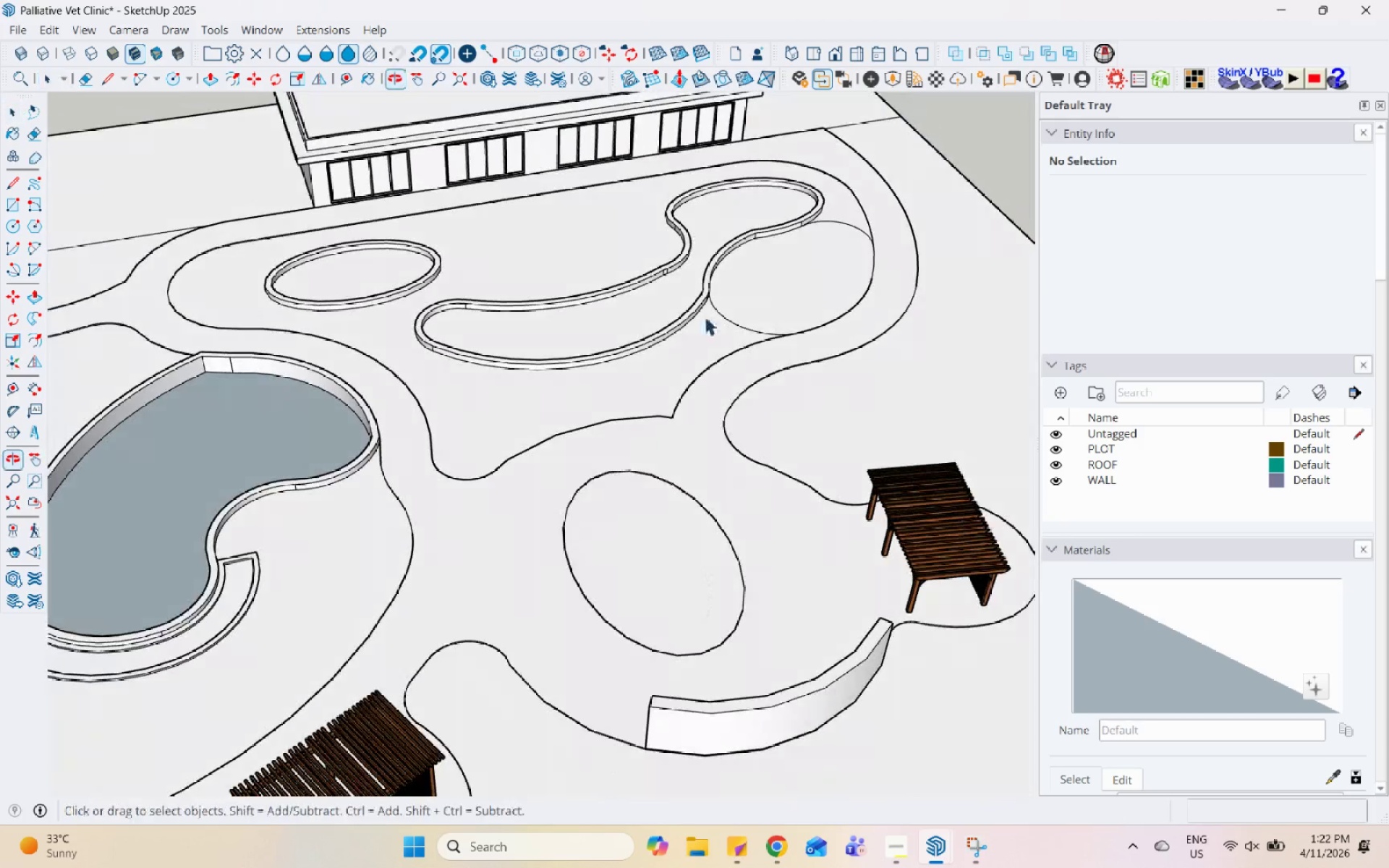 
scroll: coordinate [737, 207], scroll_direction: up, amount: 4.0
 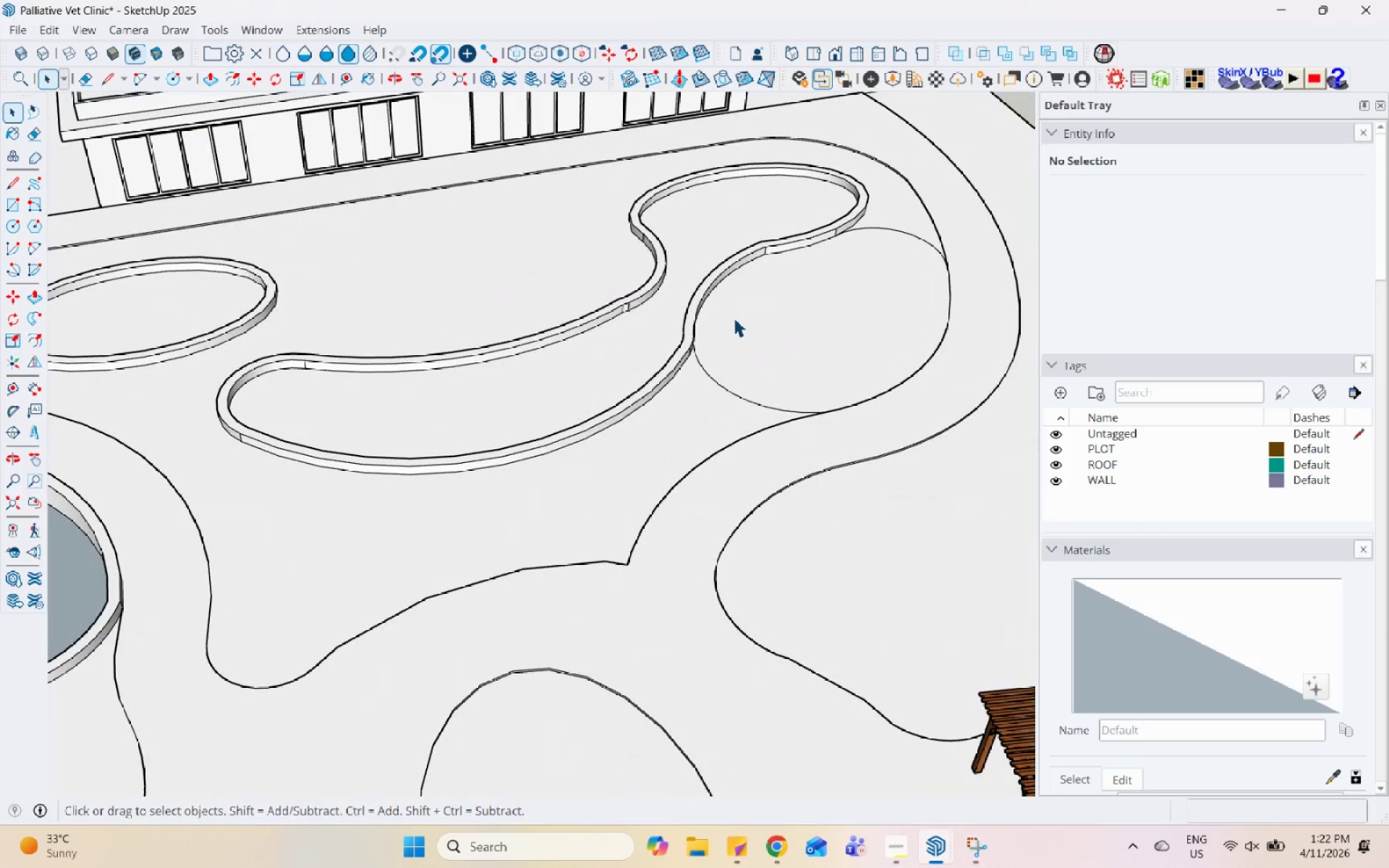 
scroll: coordinate [594, 431], scroll_direction: down, amount: 9.0
 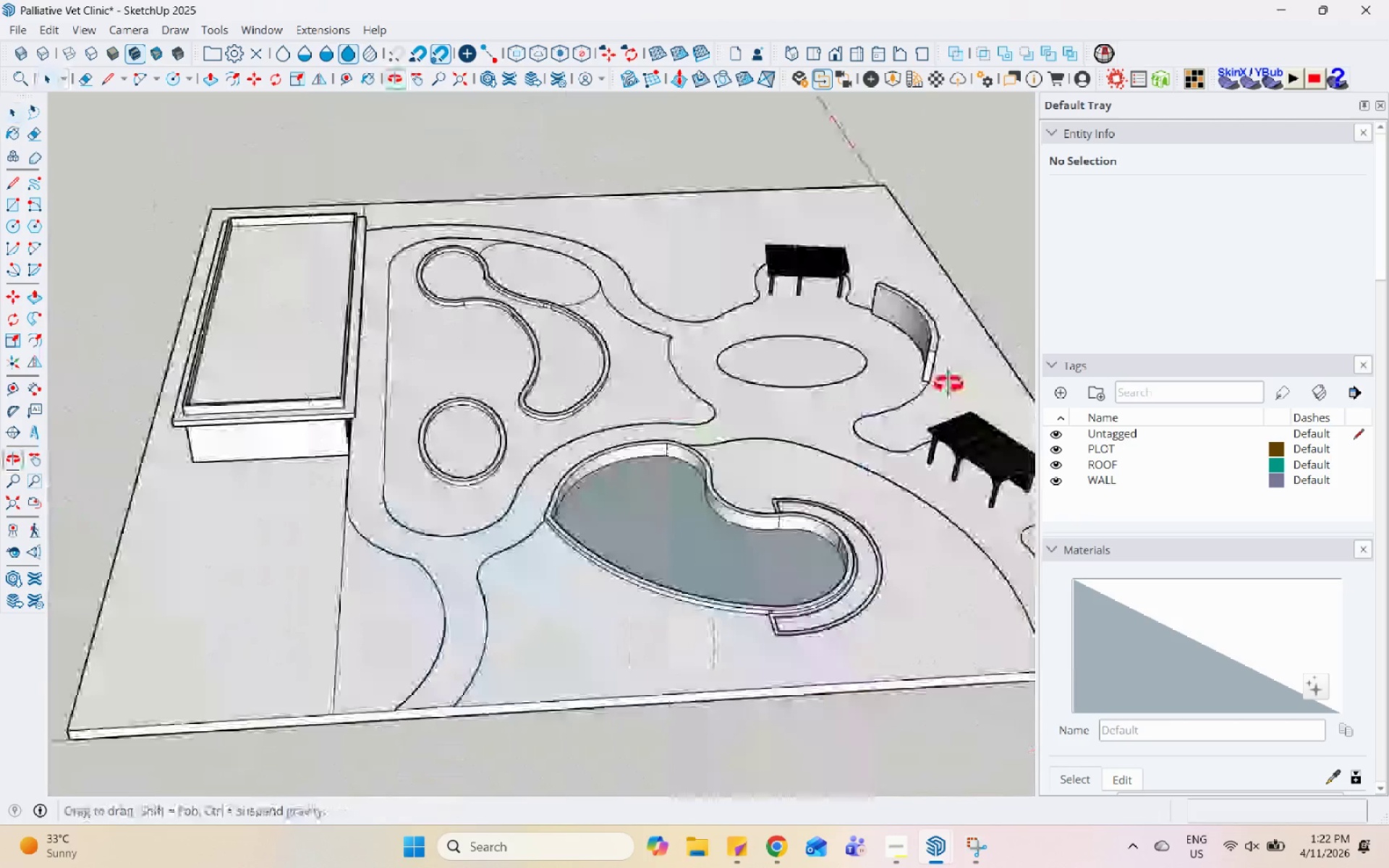 
left_click([745, 380])
 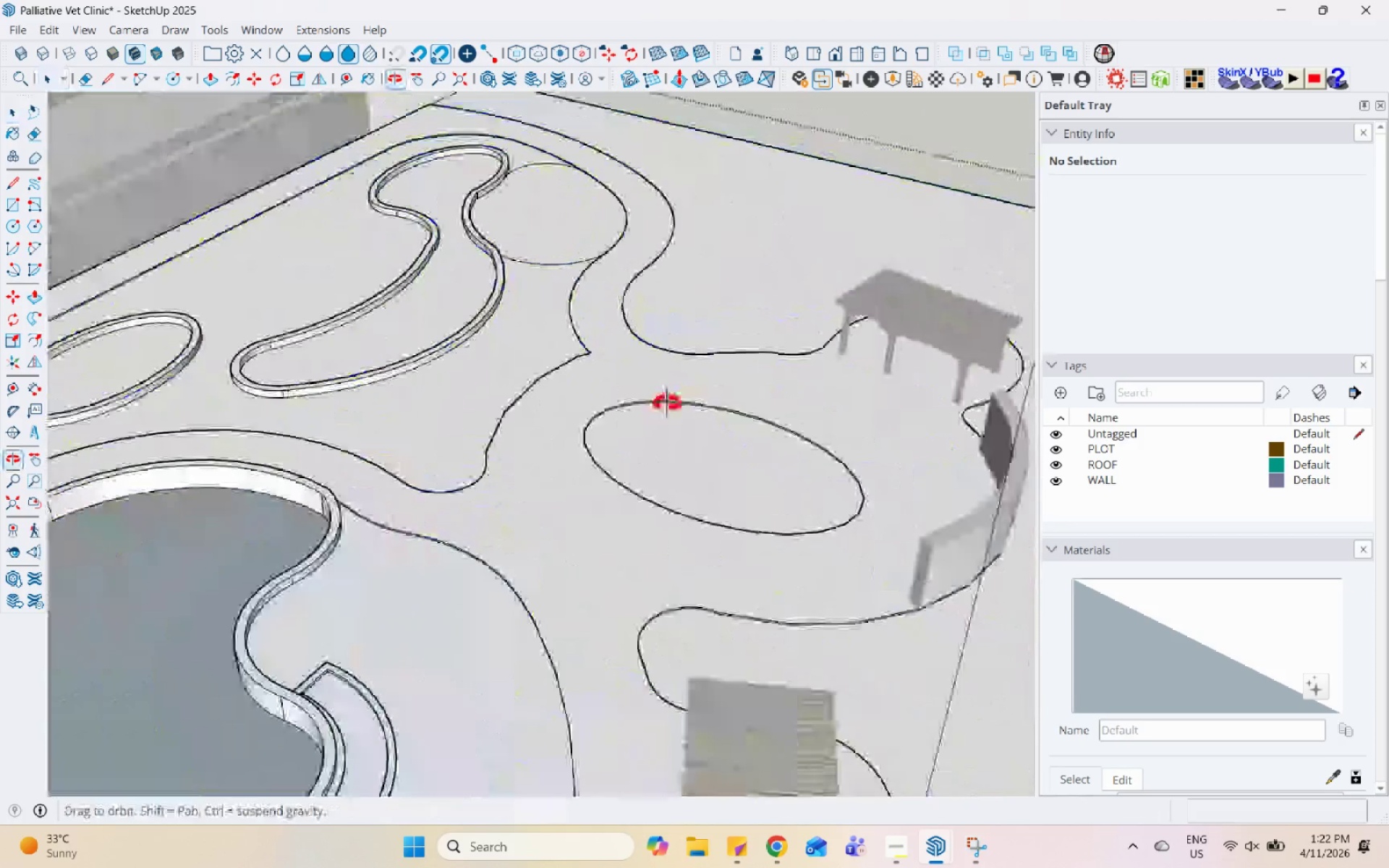 
scroll: coordinate [745, 380], scroll_direction: up, amount: 5.0
 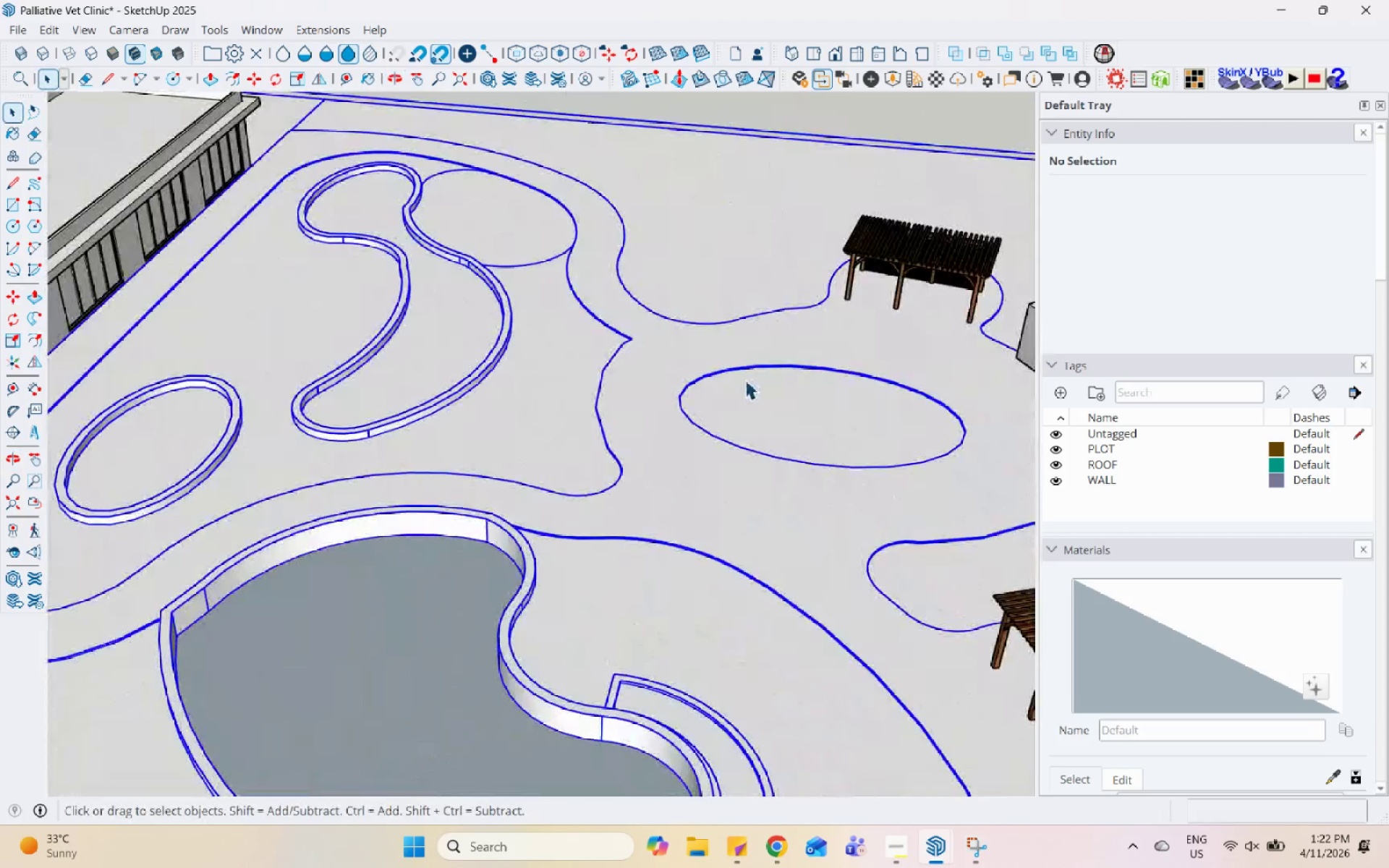 
left_click([653, 443])
 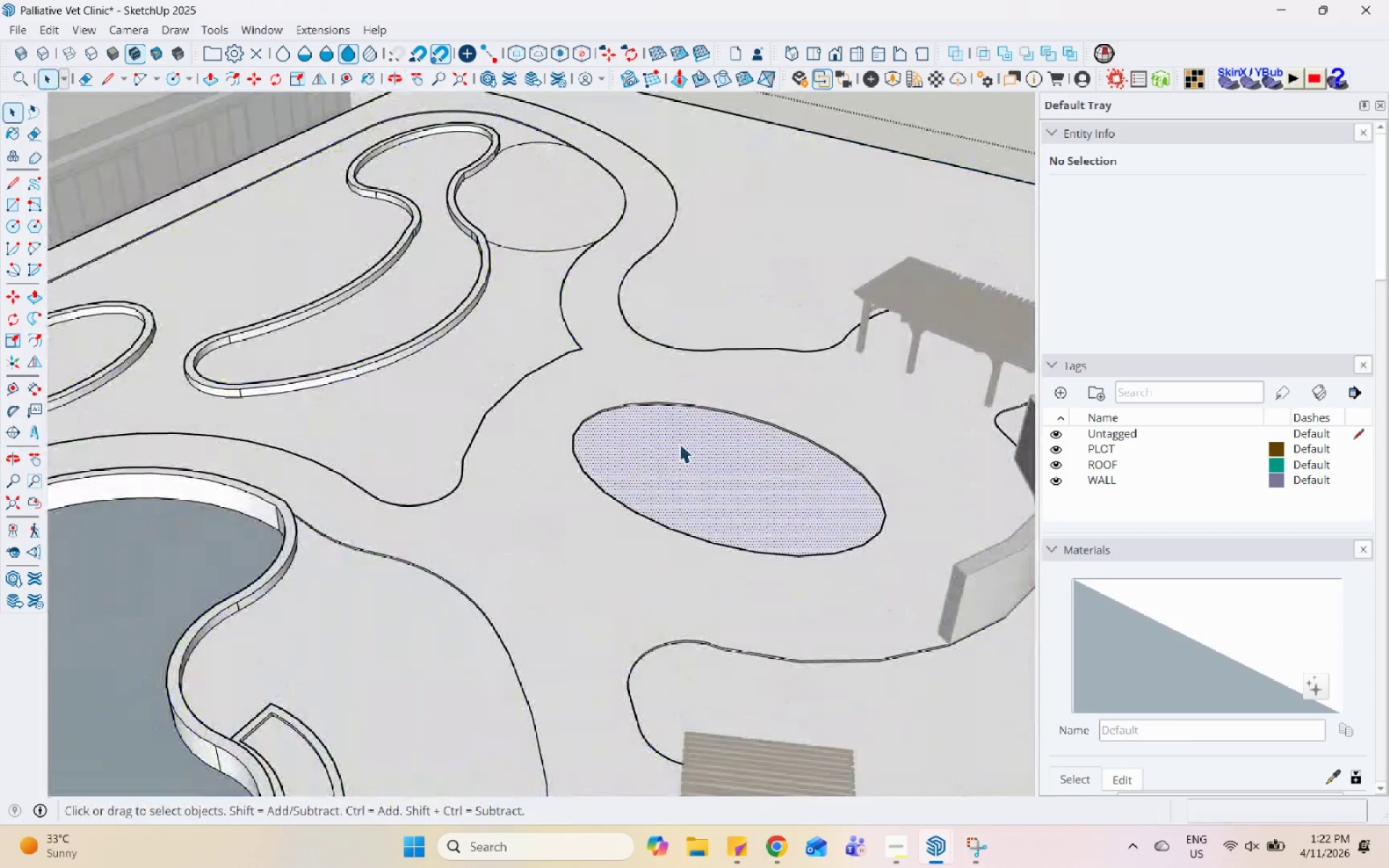 
scroll: coordinate [659, 416], scroll_direction: up, amount: 1.0
 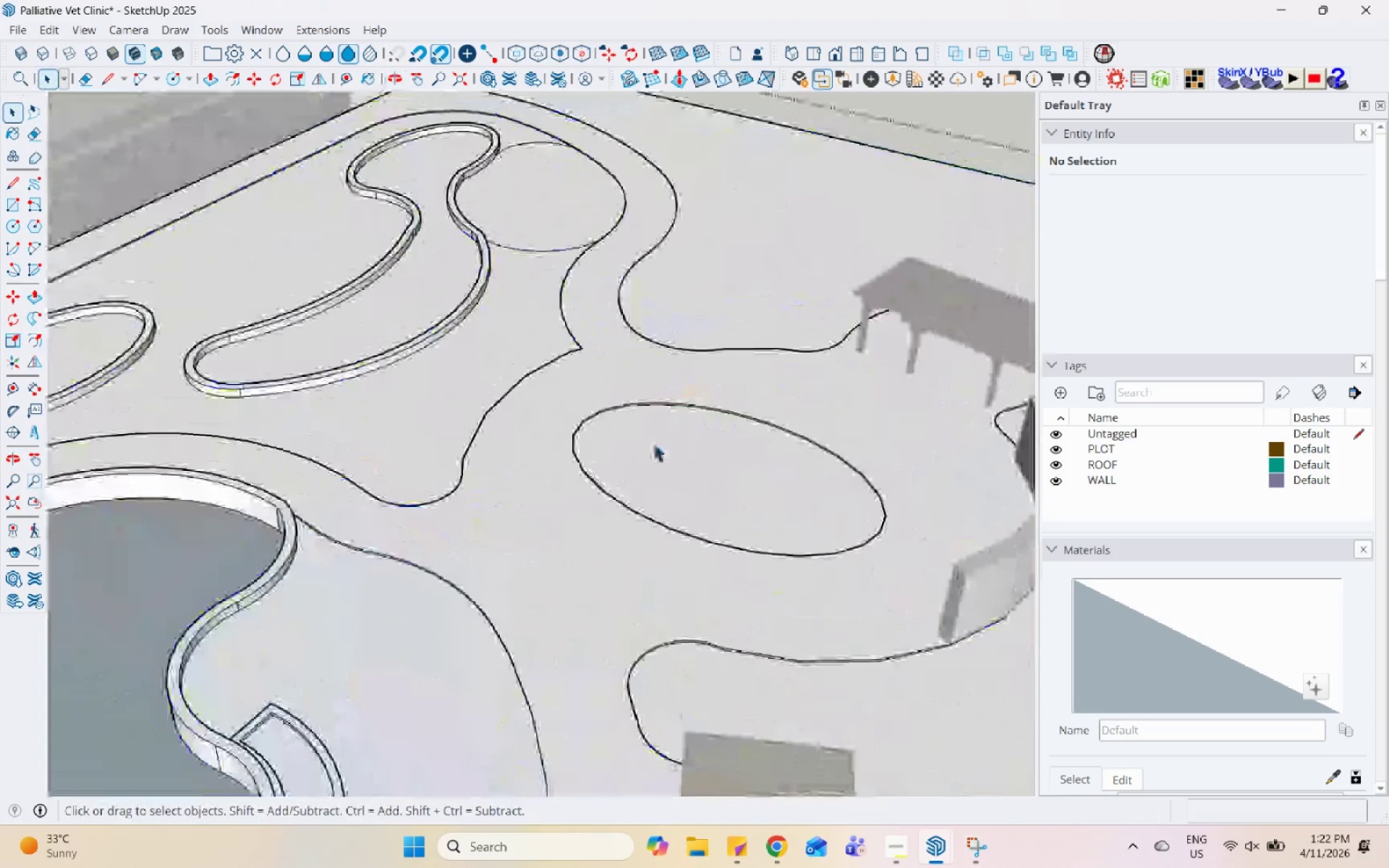 
double_click([679, 443])
 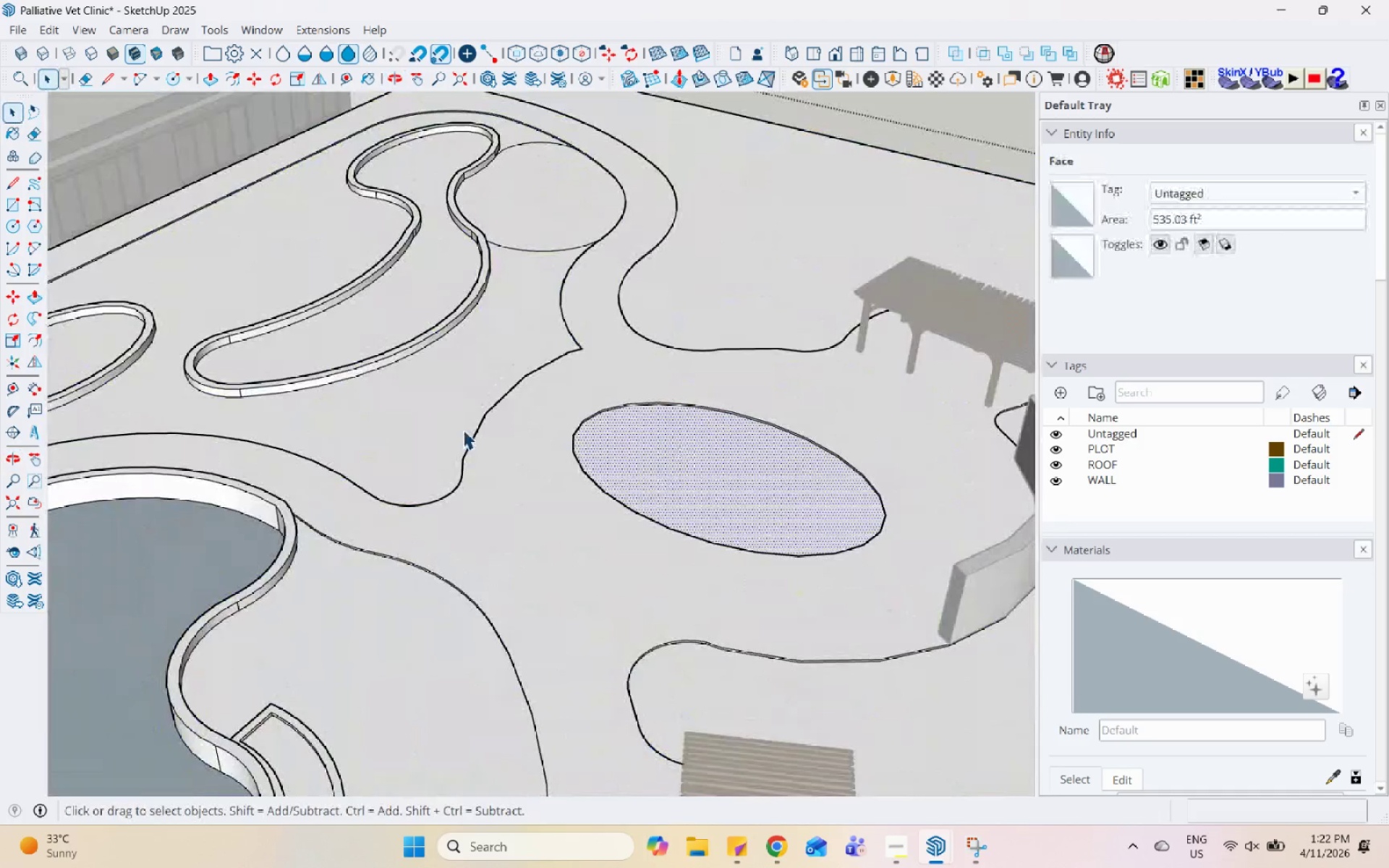 
scroll: coordinate [481, 440], scroll_direction: down, amount: 3.0
 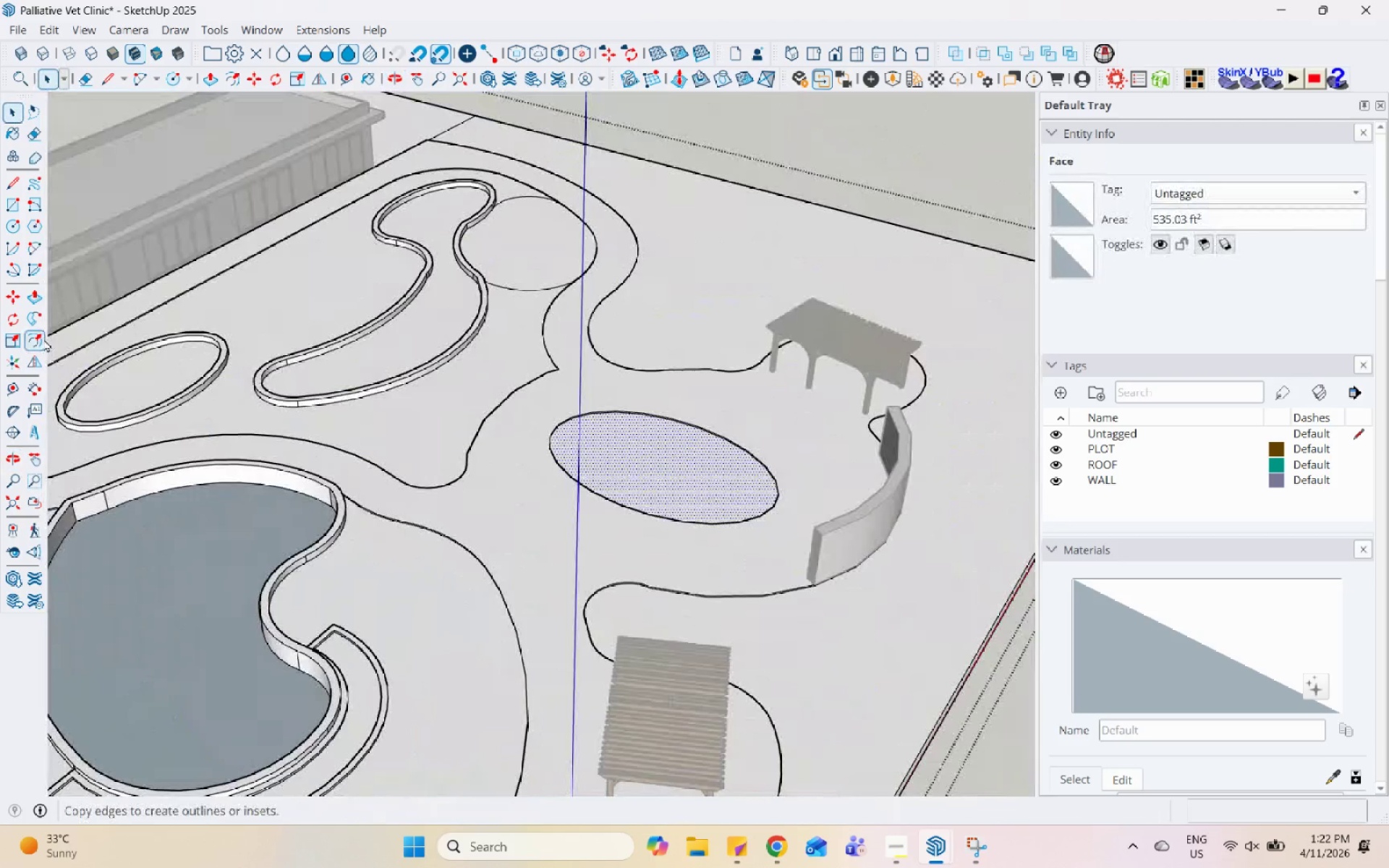 
left_click([41, 335])